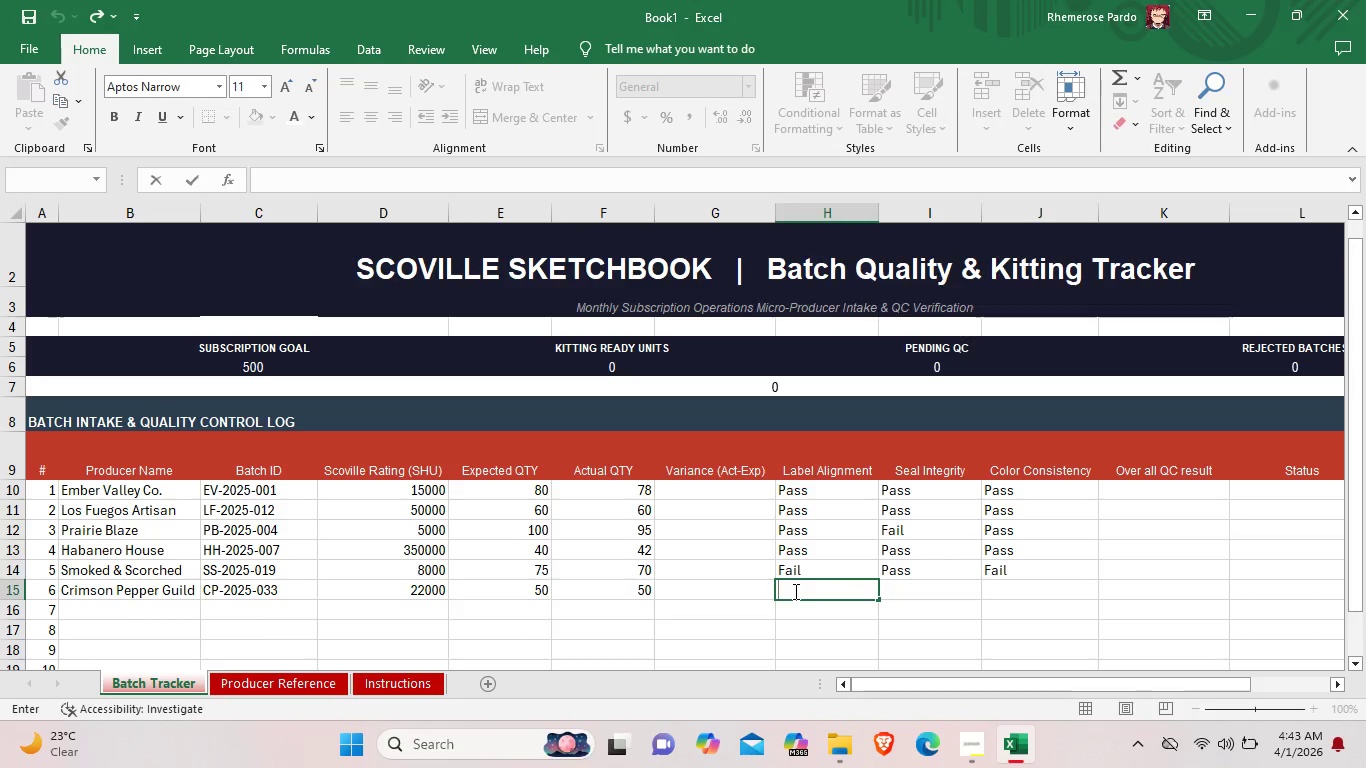 
type(Pa)
 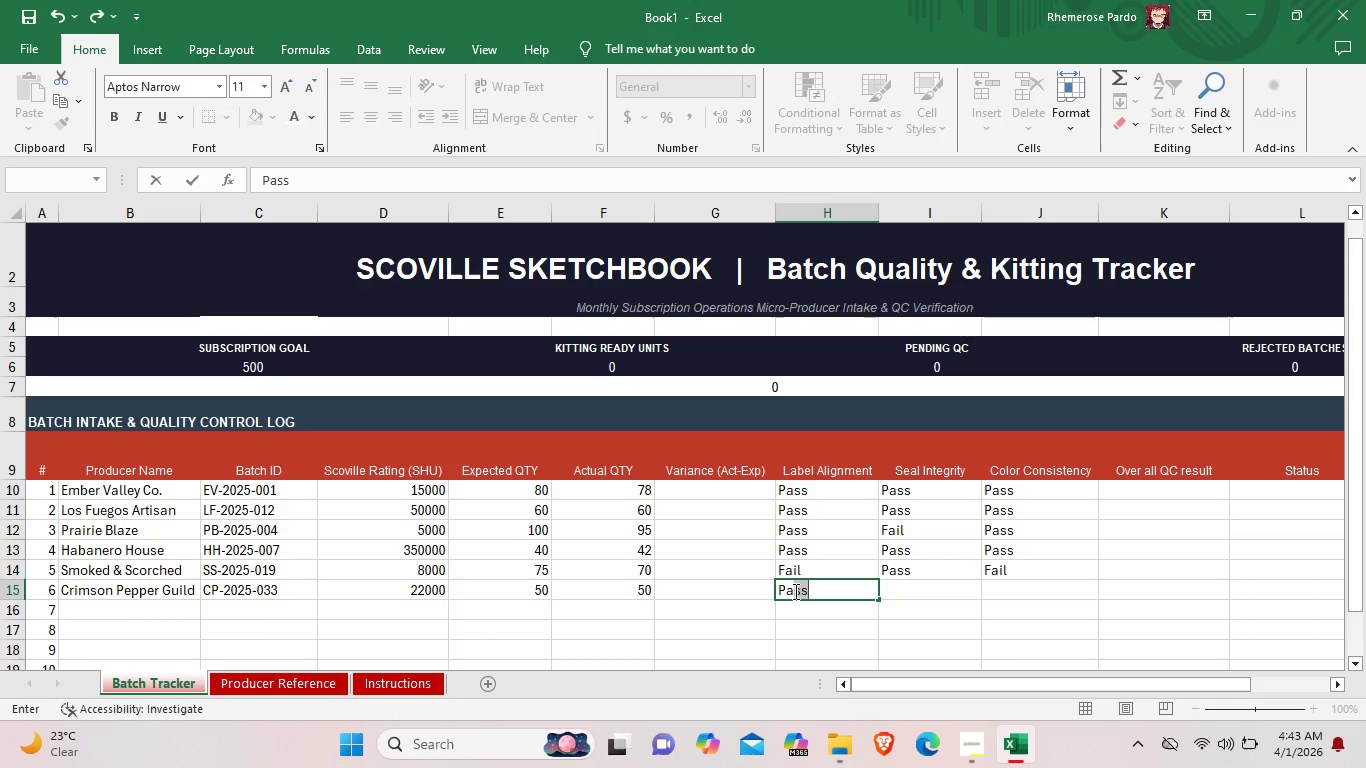 
double_click([897, 591])
 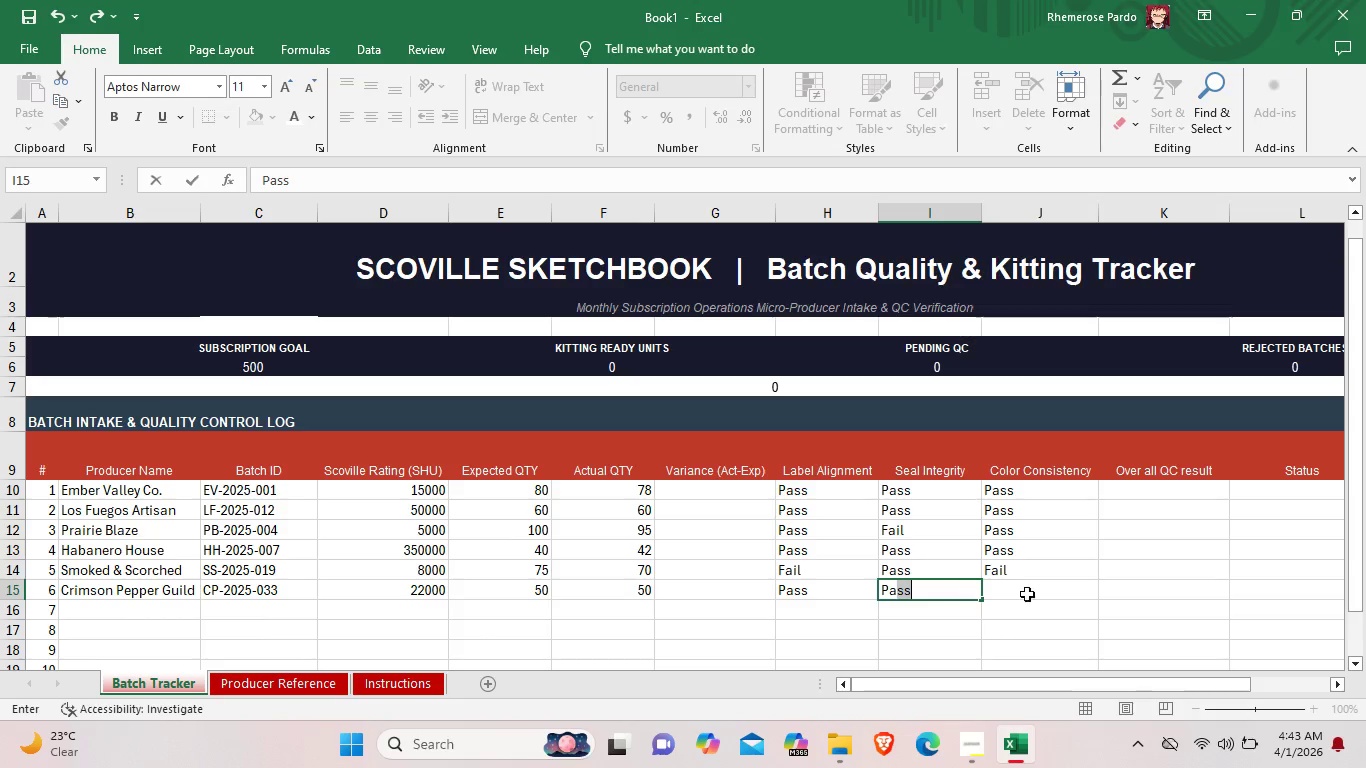 
type(Pa)
 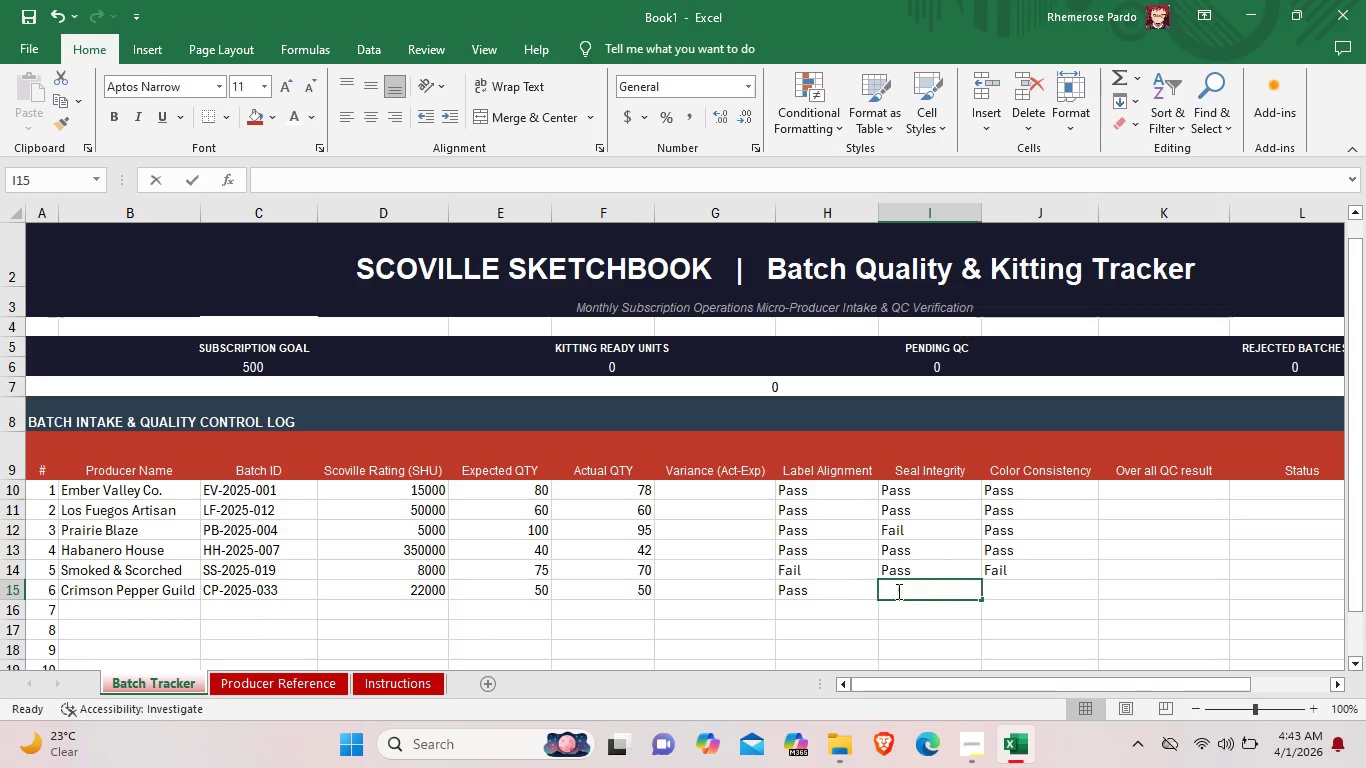 
double_click([1039, 587])
 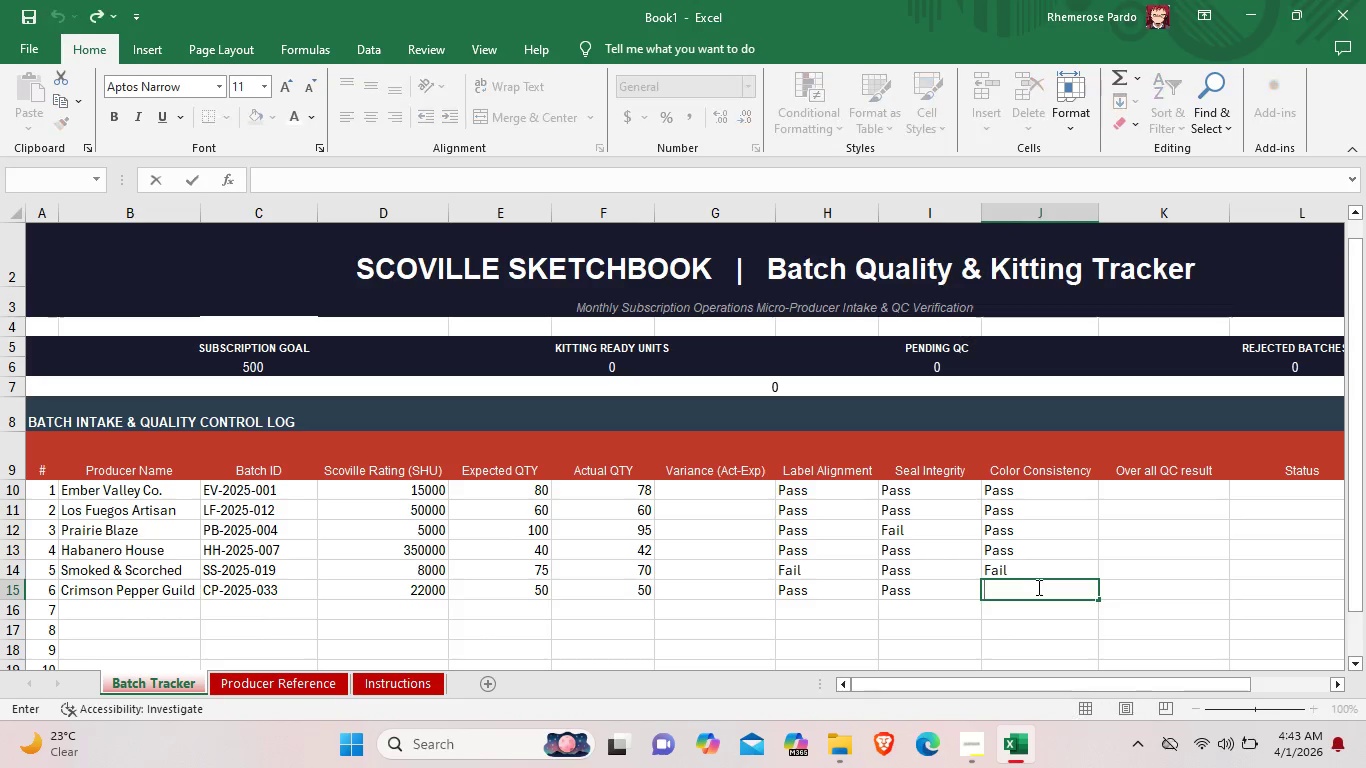 
type(Pa)
 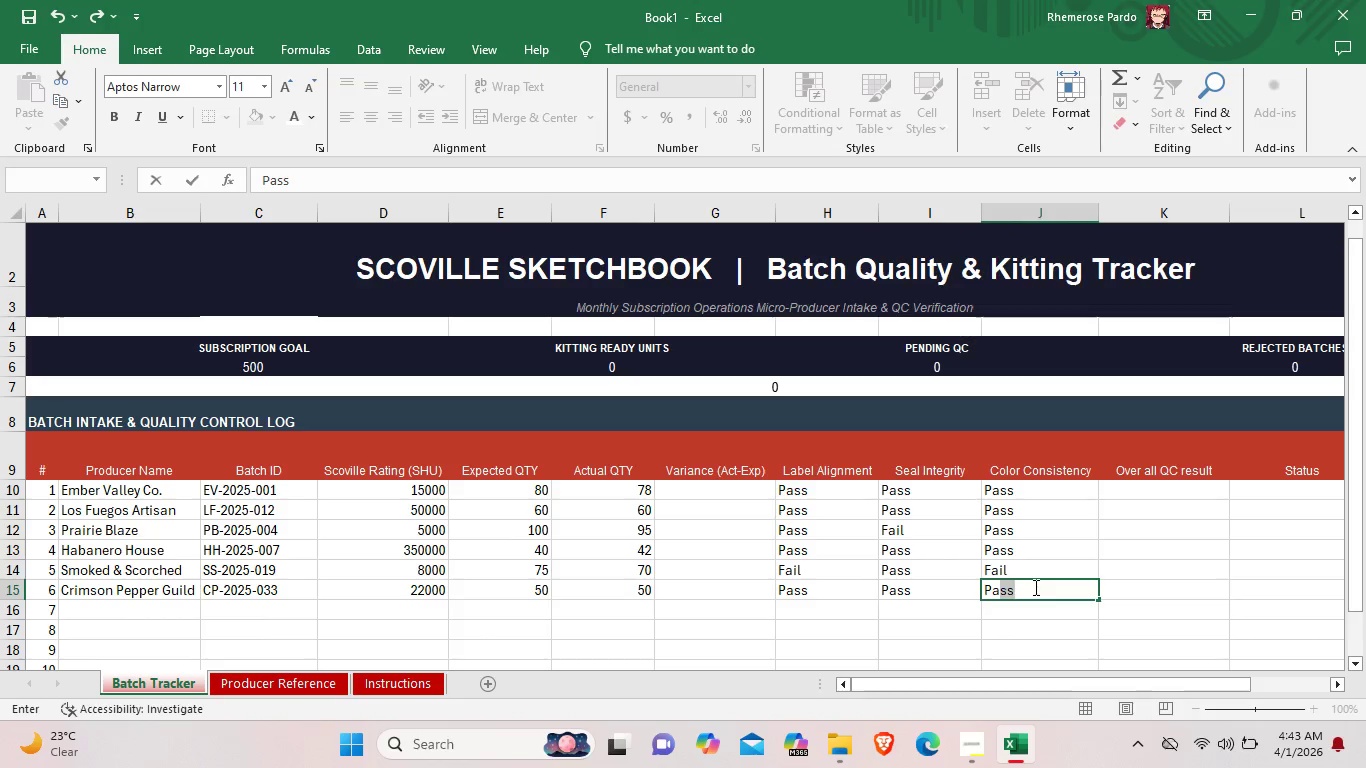 
left_click_drag(start_coordinate=[1239, 688], to_coordinate=[958, 688])
 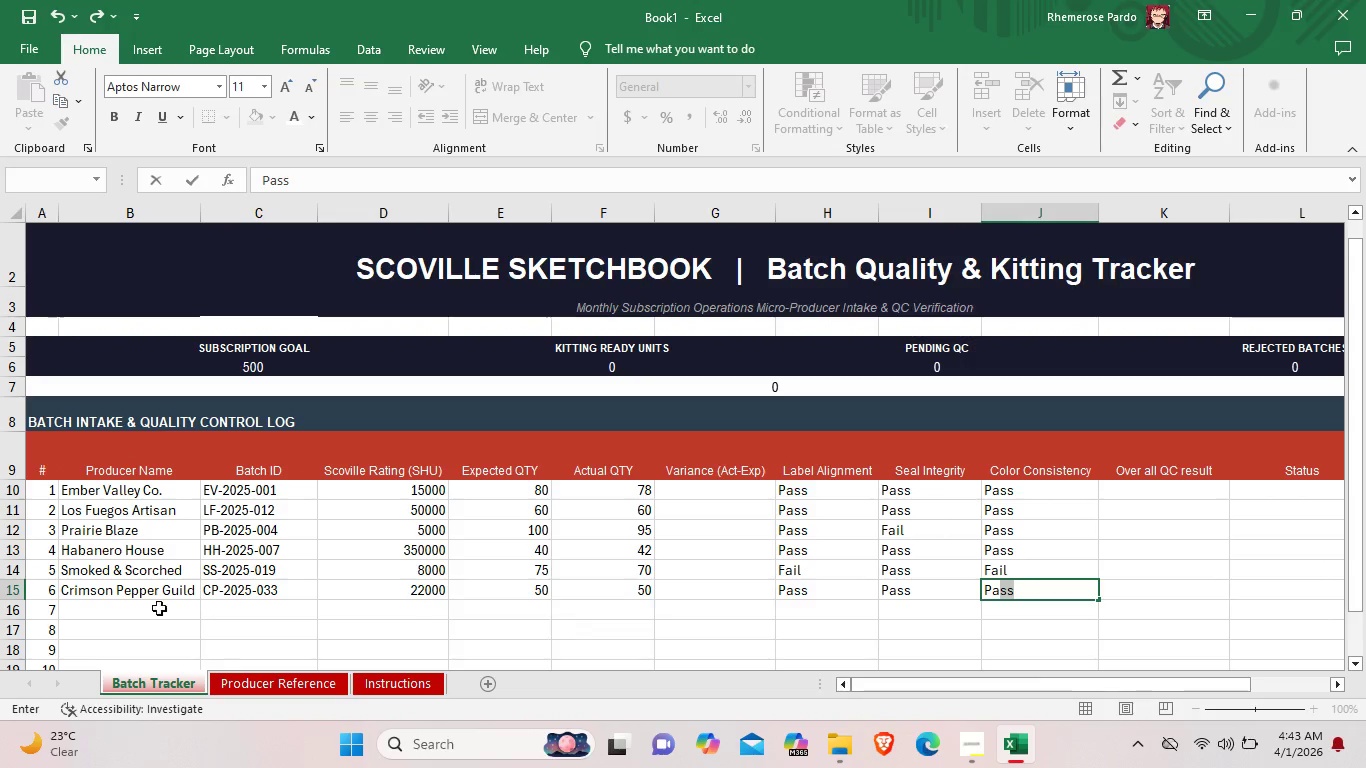 
left_click([140, 618])
 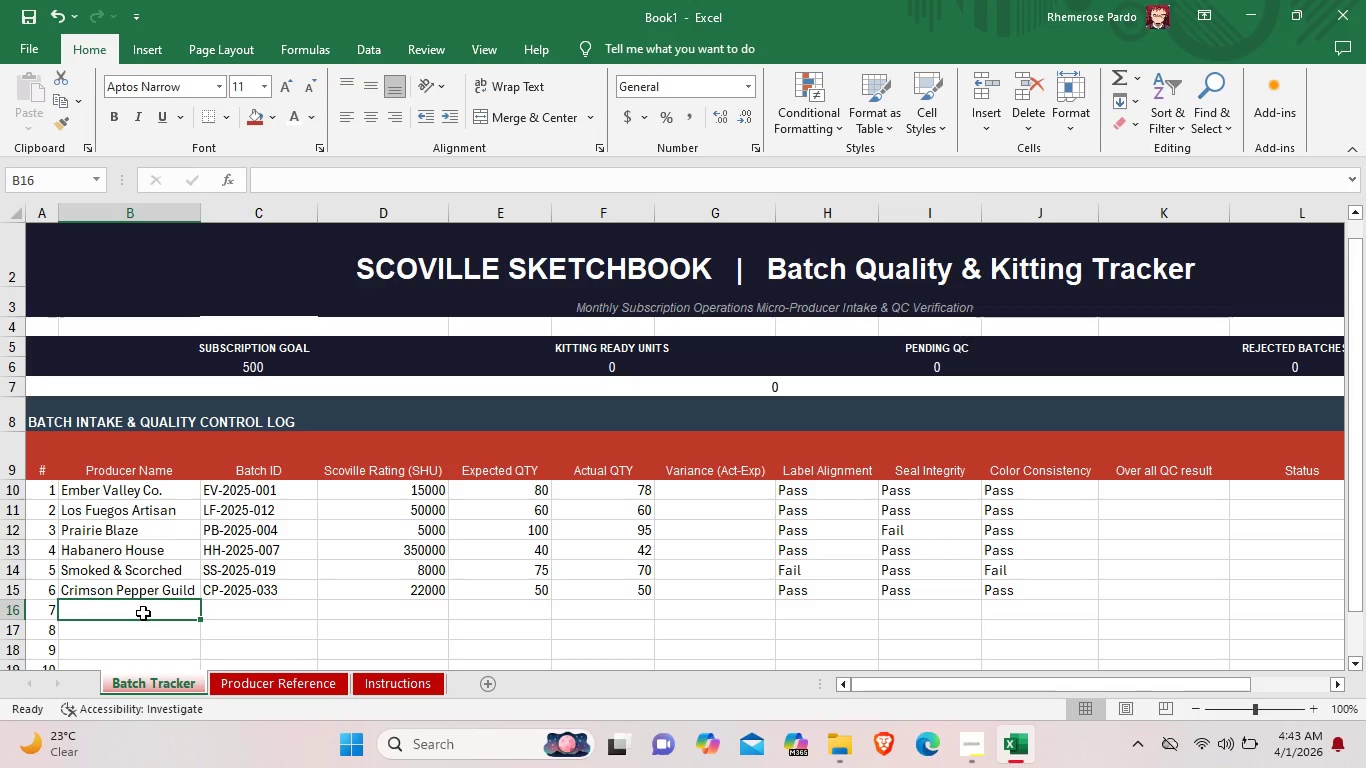 
double_click([143, 613])
 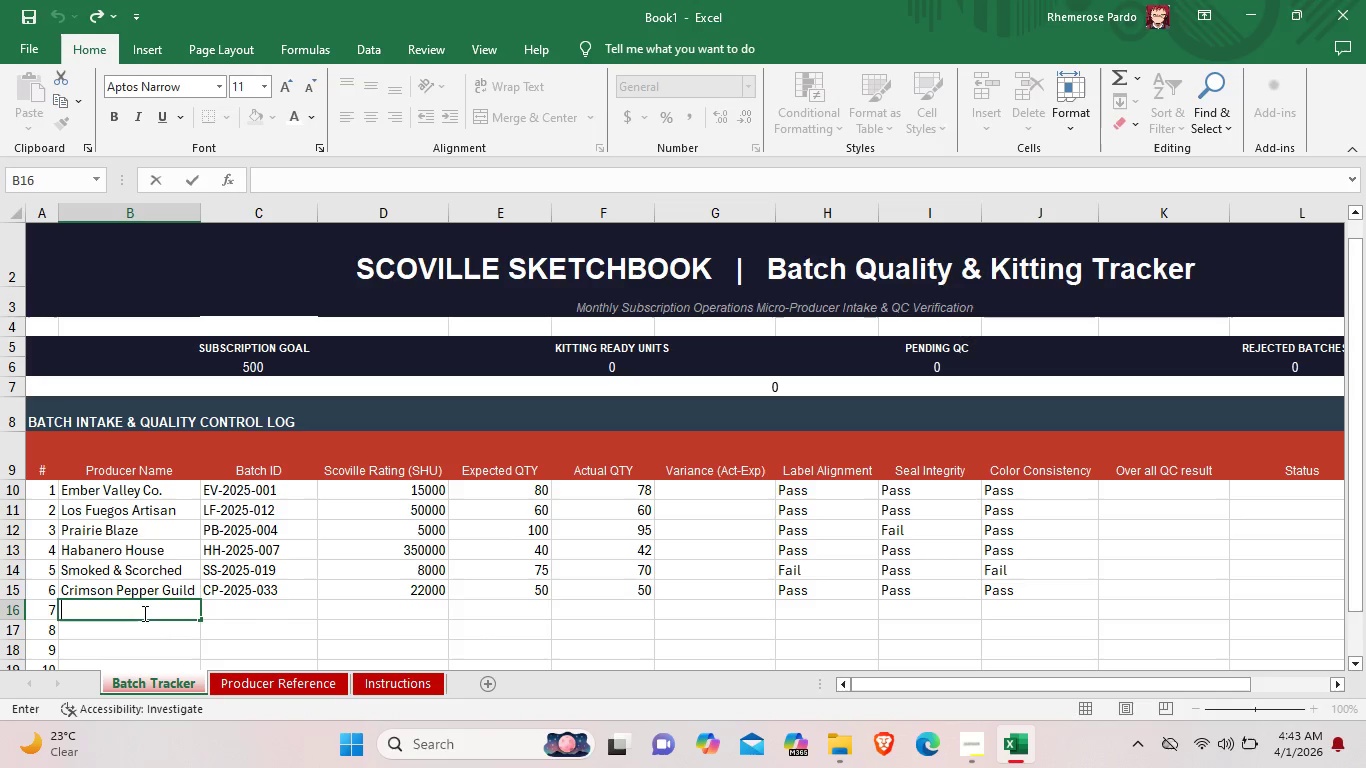 
type(Wild West Sua)
key(Backspace)
key(Backspace)
type(au)
key(Backspace)
type(uces)
 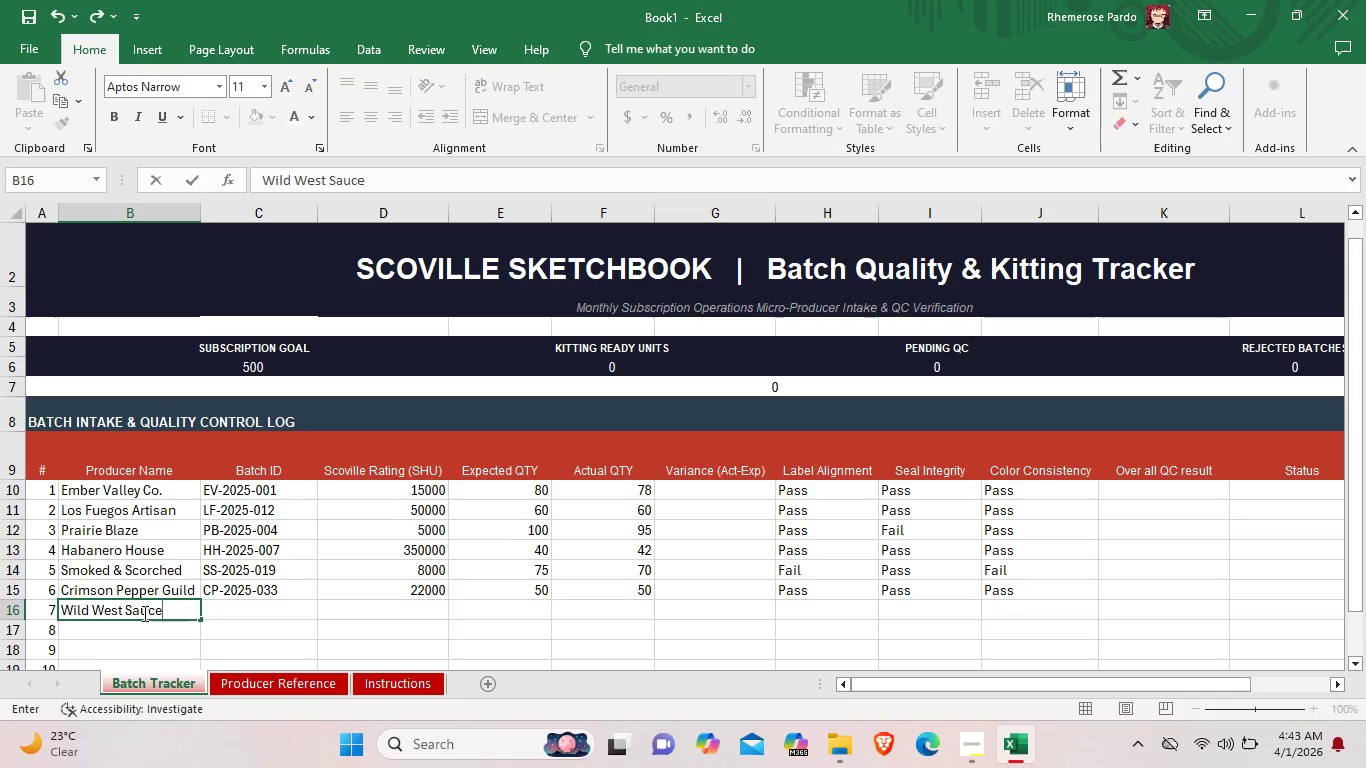 
double_click([273, 605])
 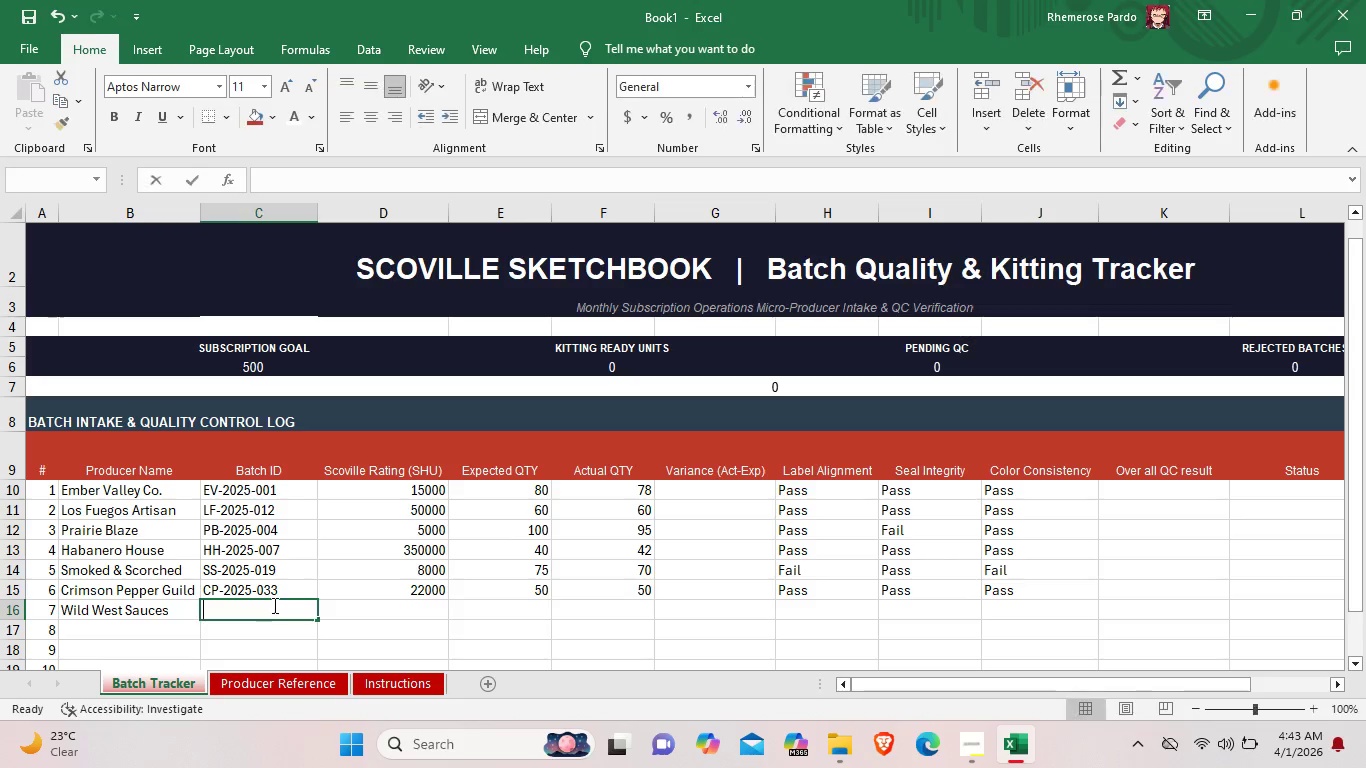 
type(WW-2025-008)
 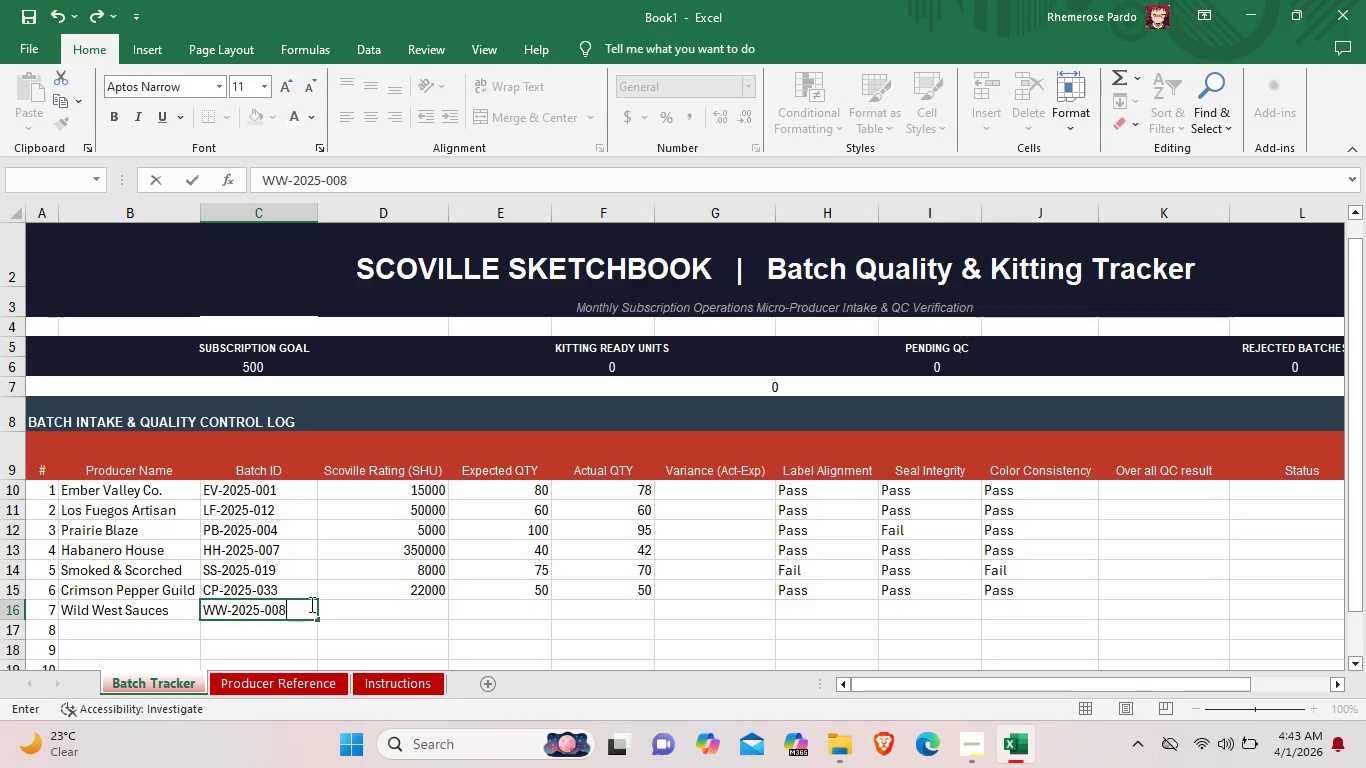 
double_click([354, 612])
 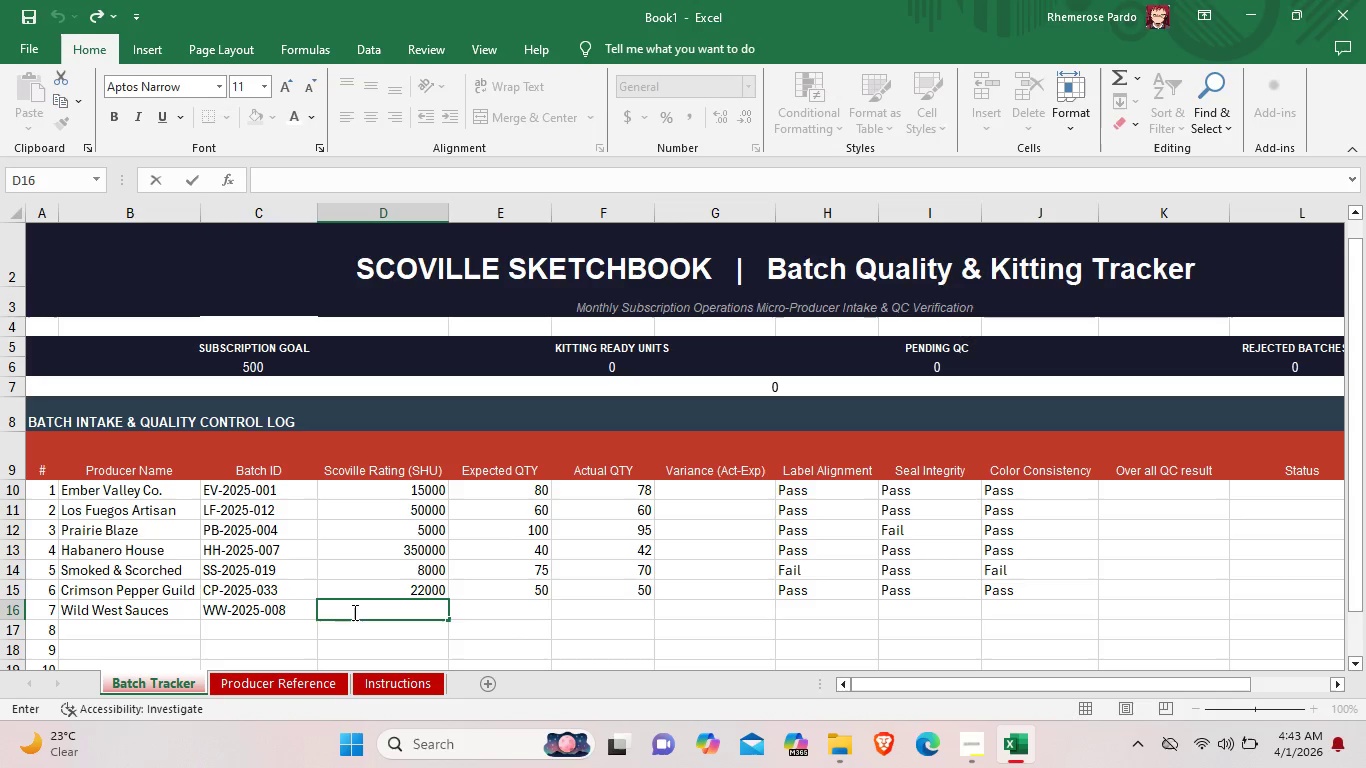 
wait(6.06)
 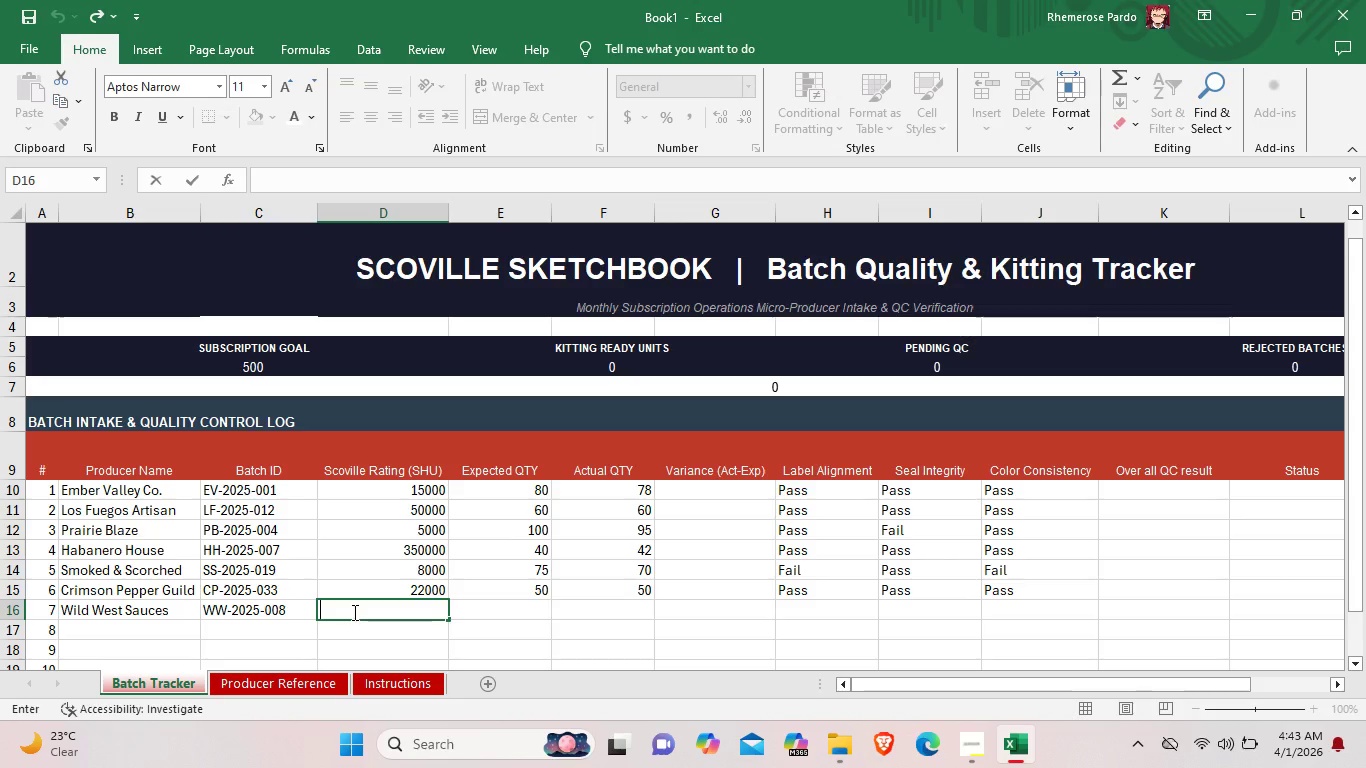 
type(12000)
 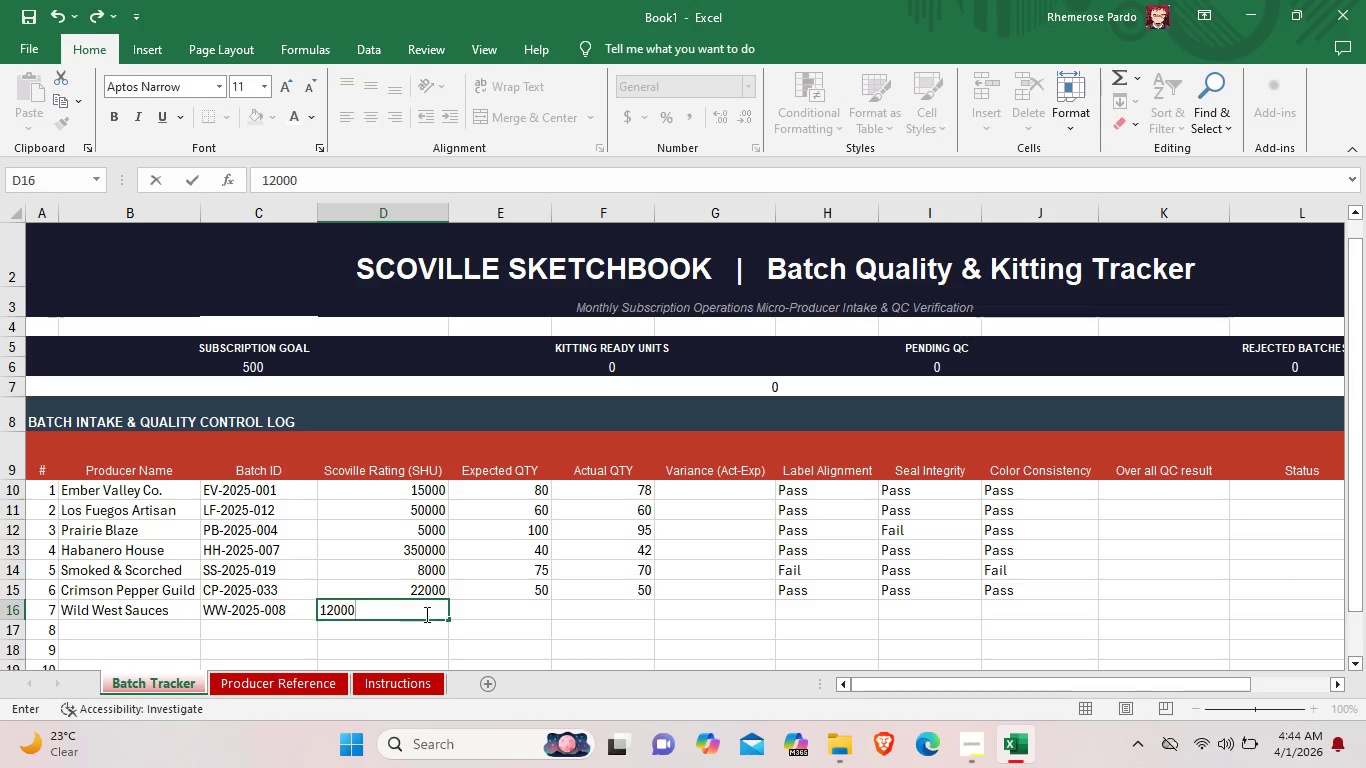 
double_click([494, 612])
 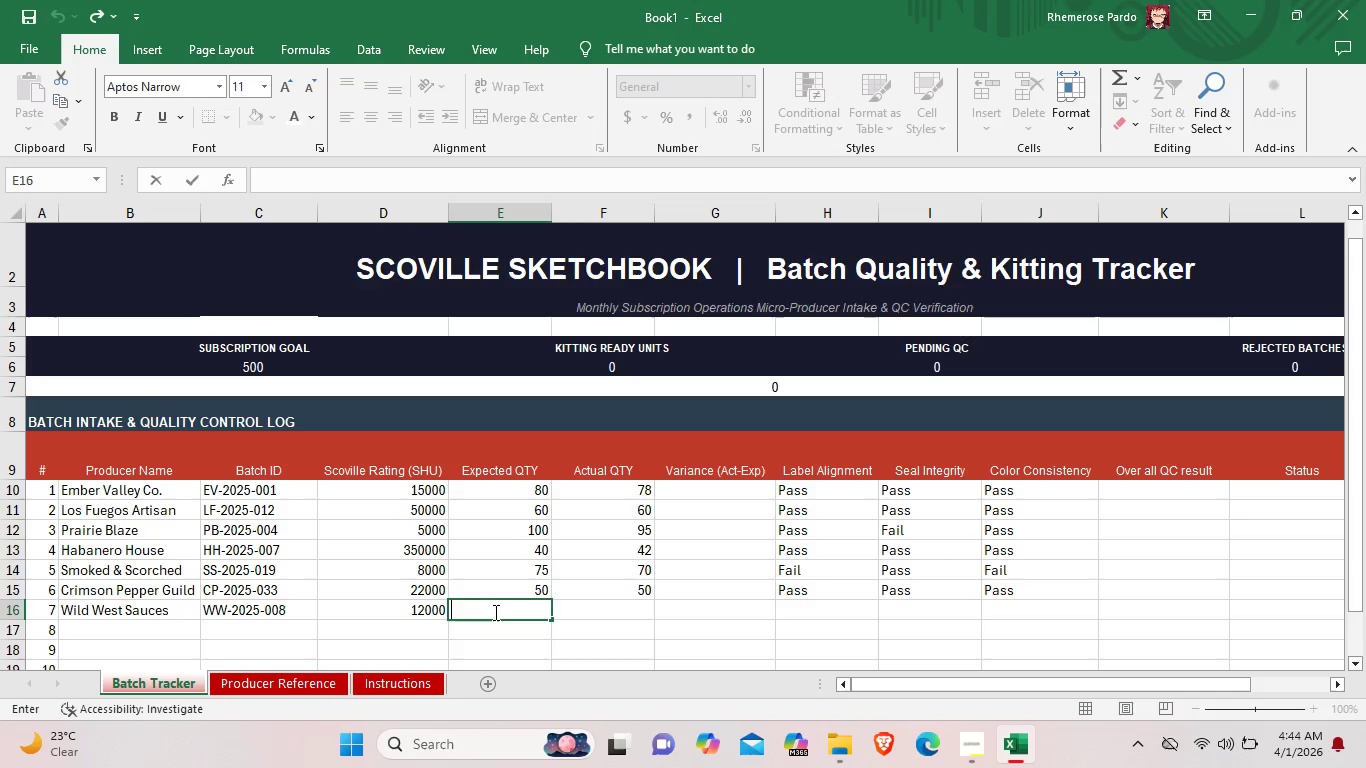 
type(90)
 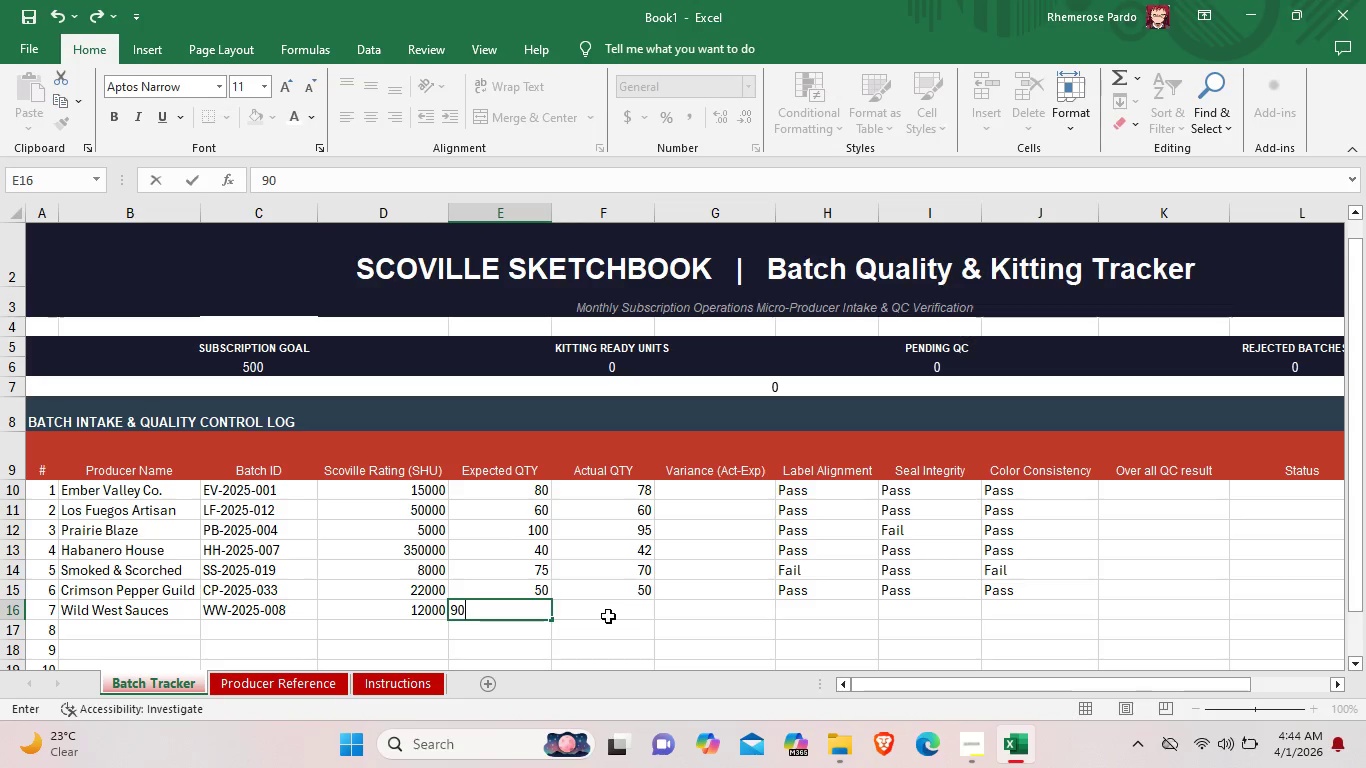 
double_click([611, 615])
 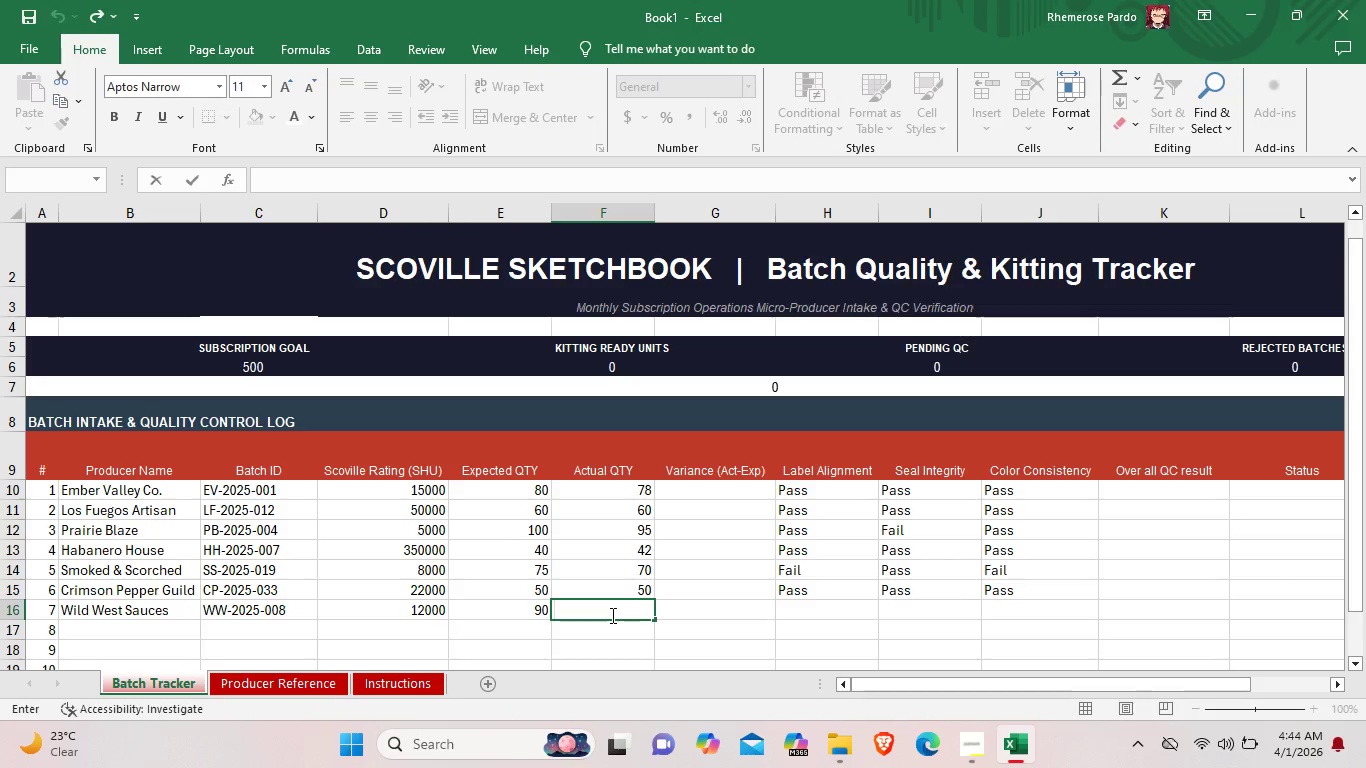 
key(0)
 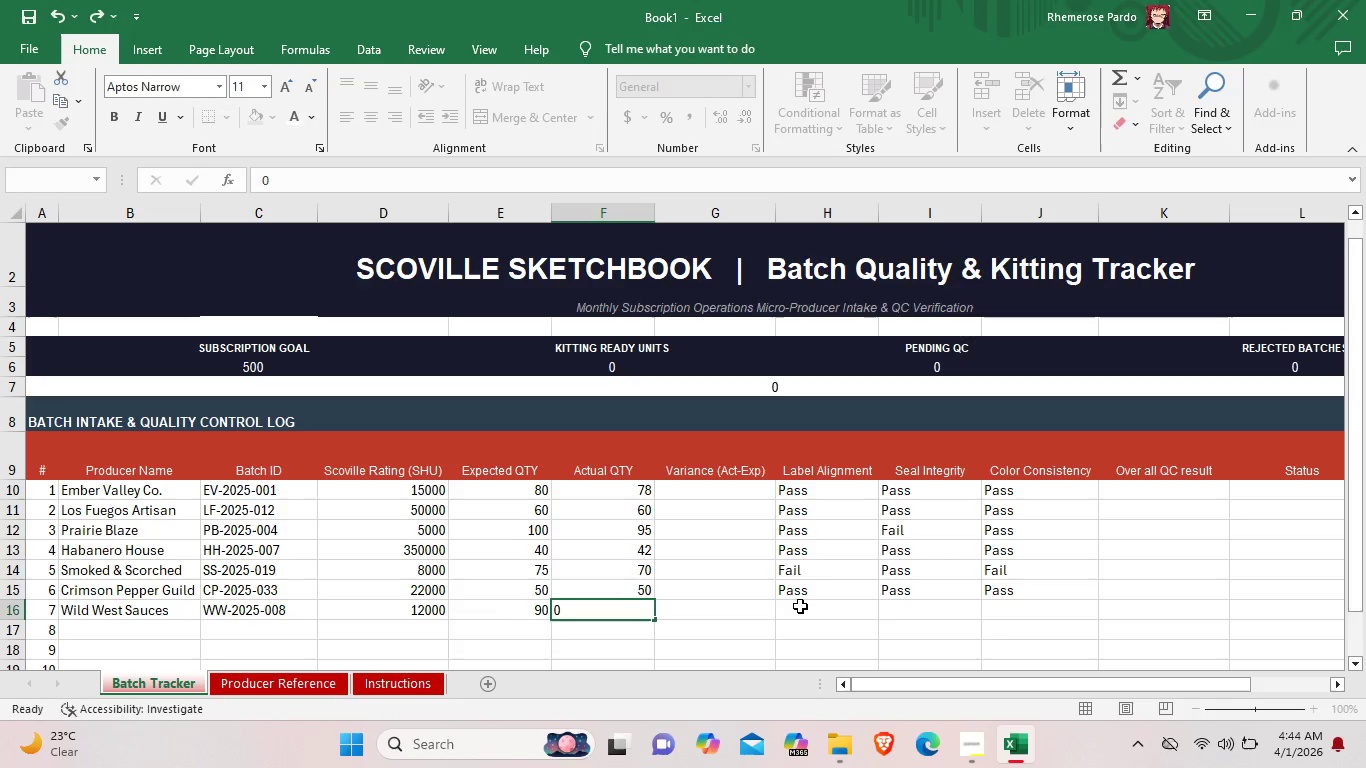 
double_click([800, 606])
 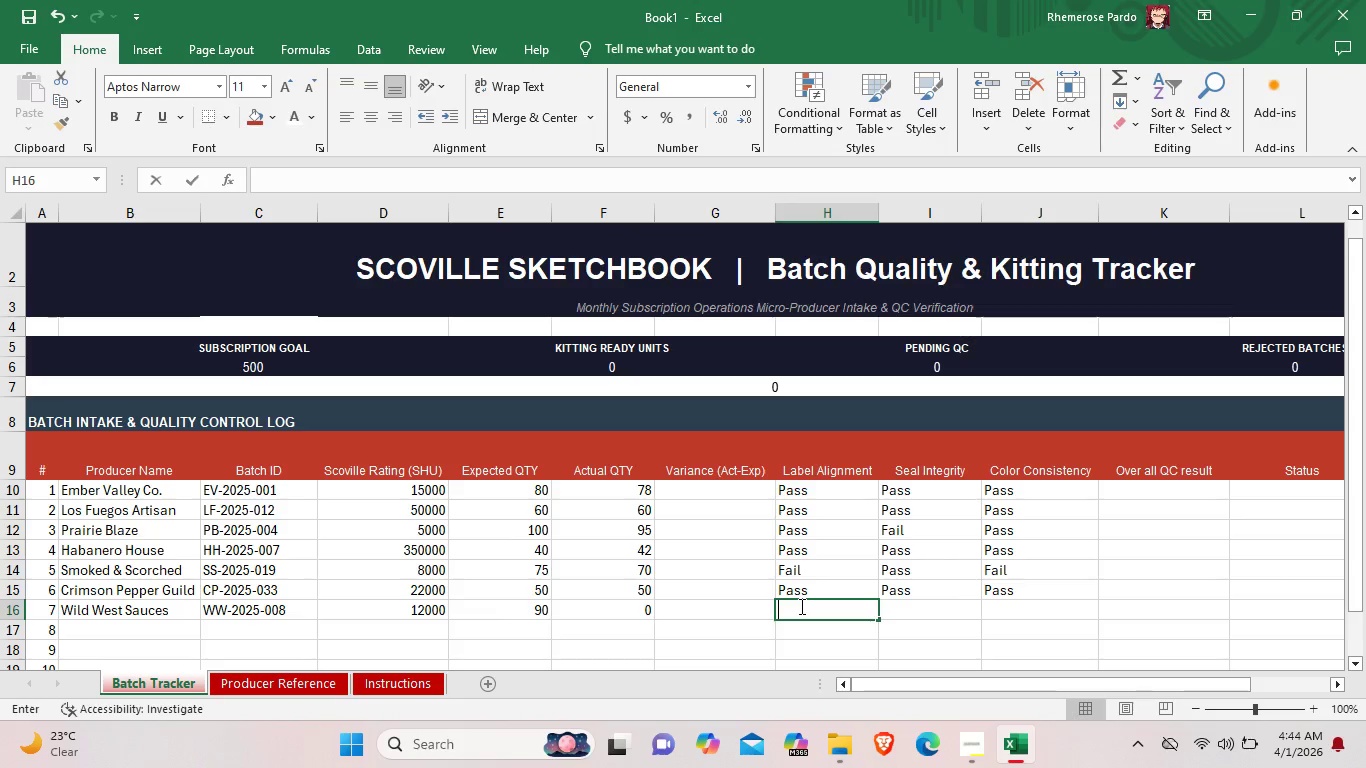 
type(Pa)
 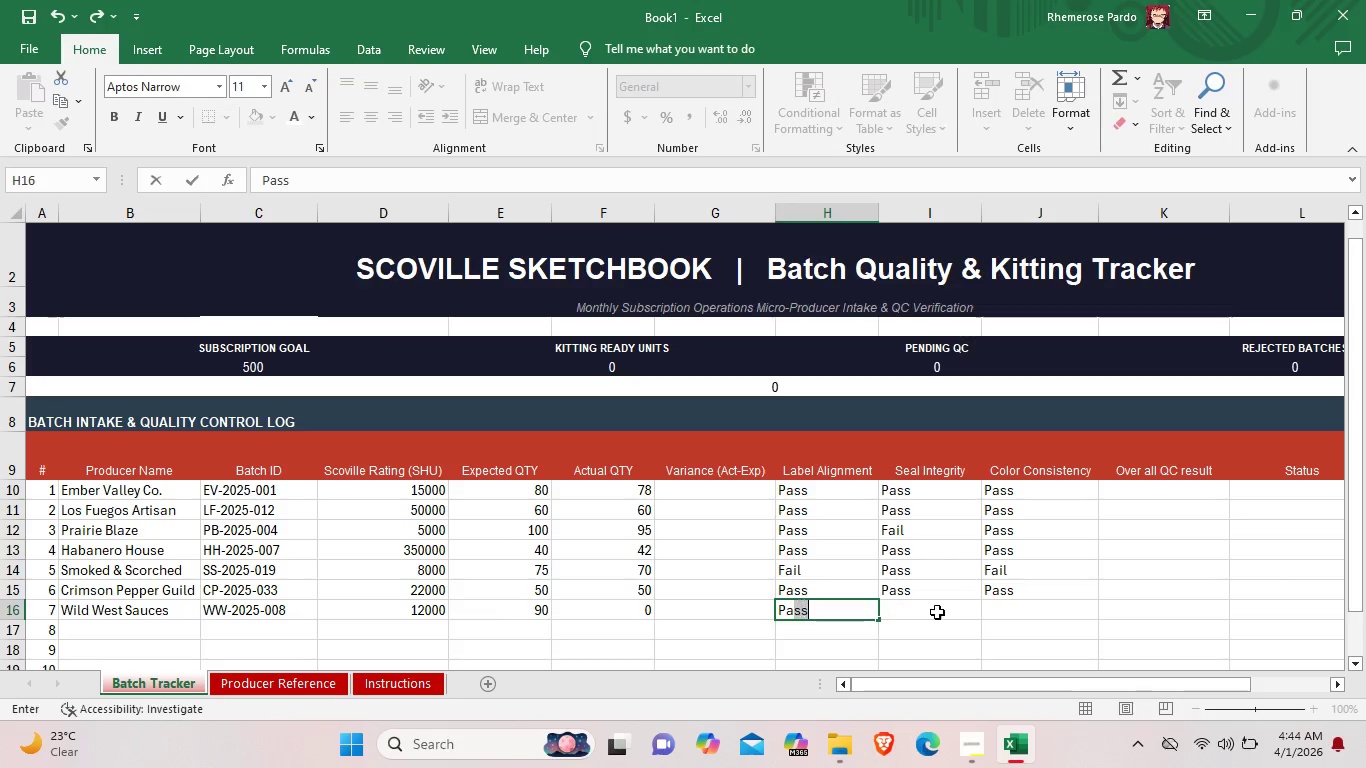 
double_click([939, 612])
 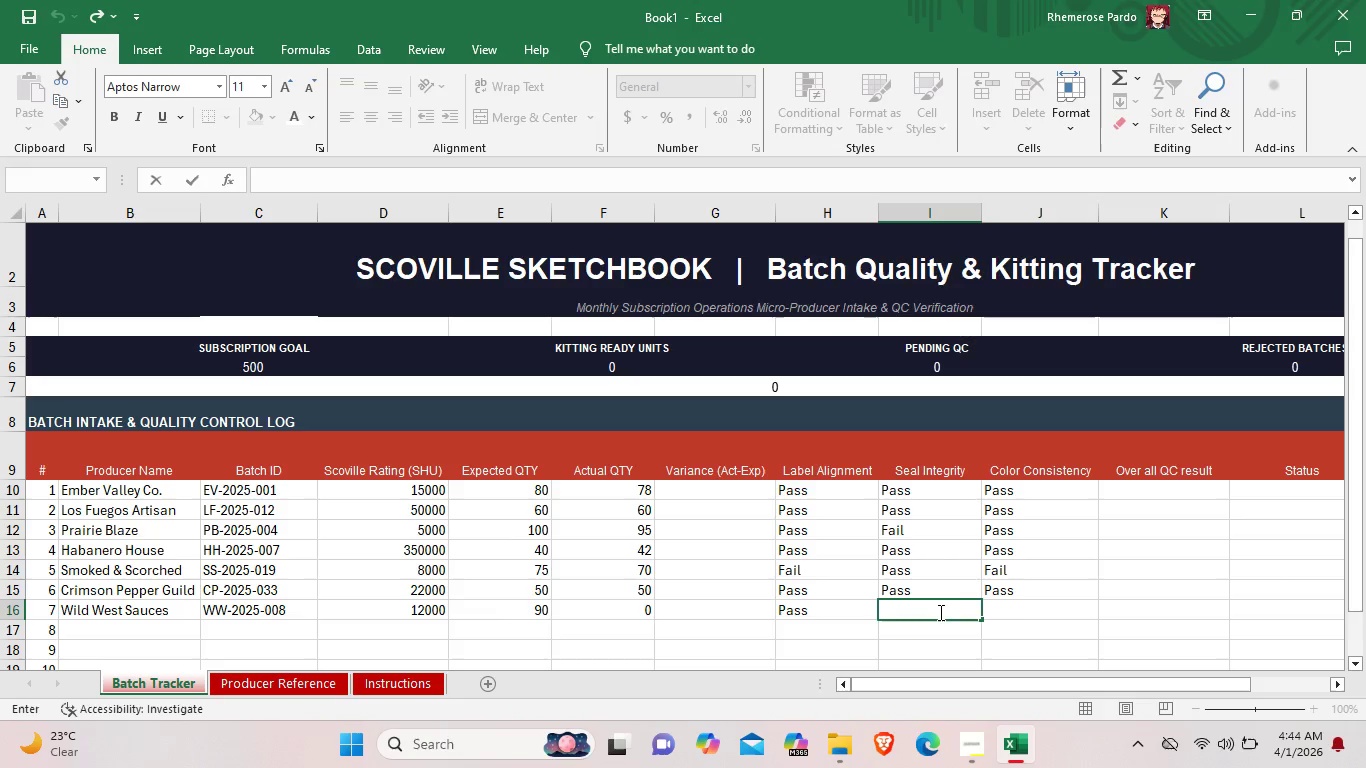 
type(Pa)
 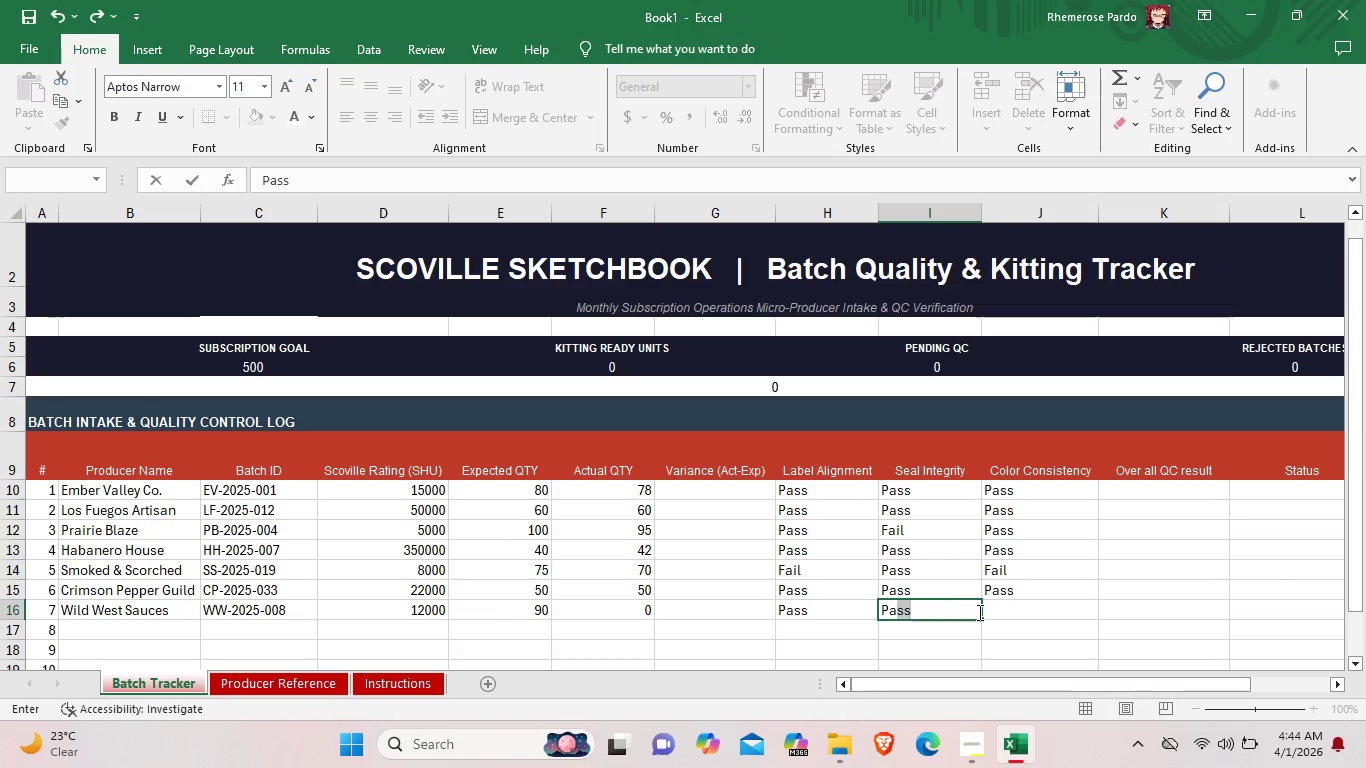 
double_click([1003, 612])
 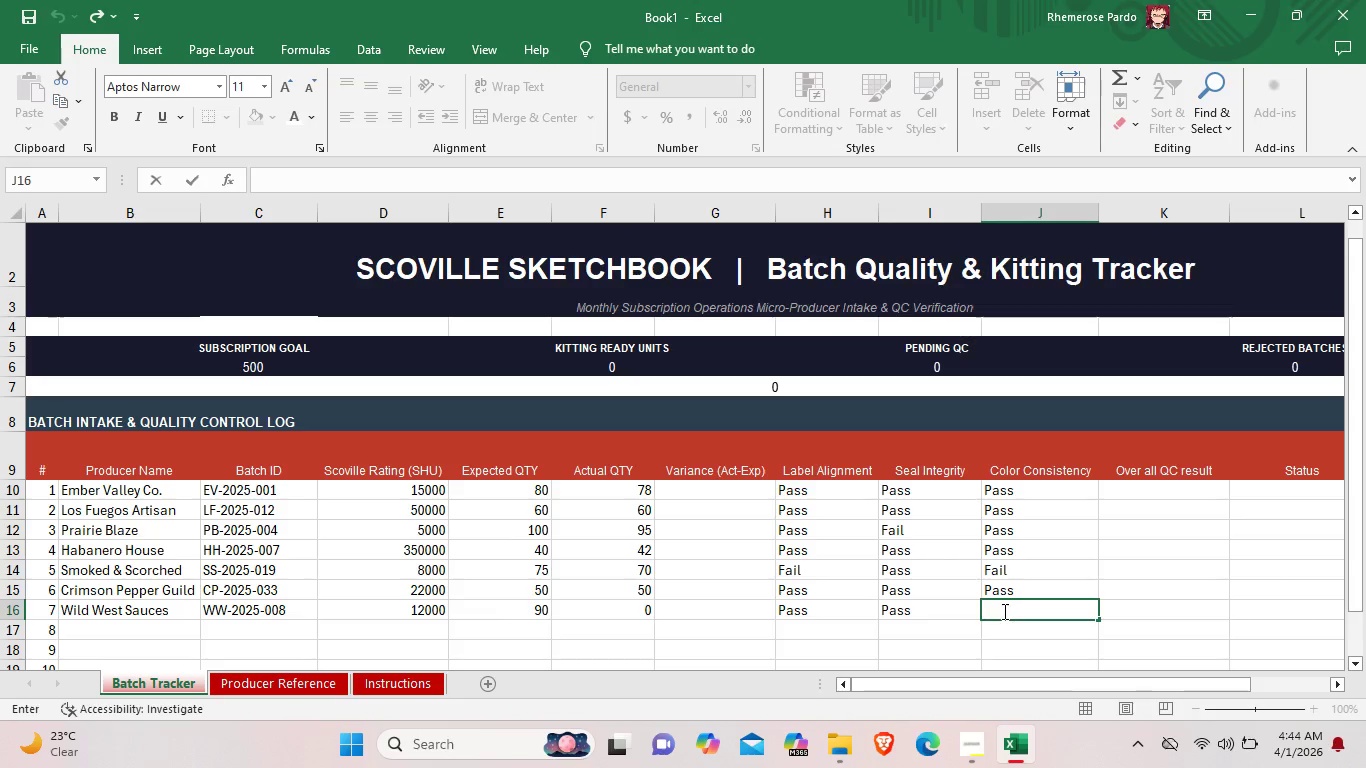 
key(Shift+ShiftLeft)
 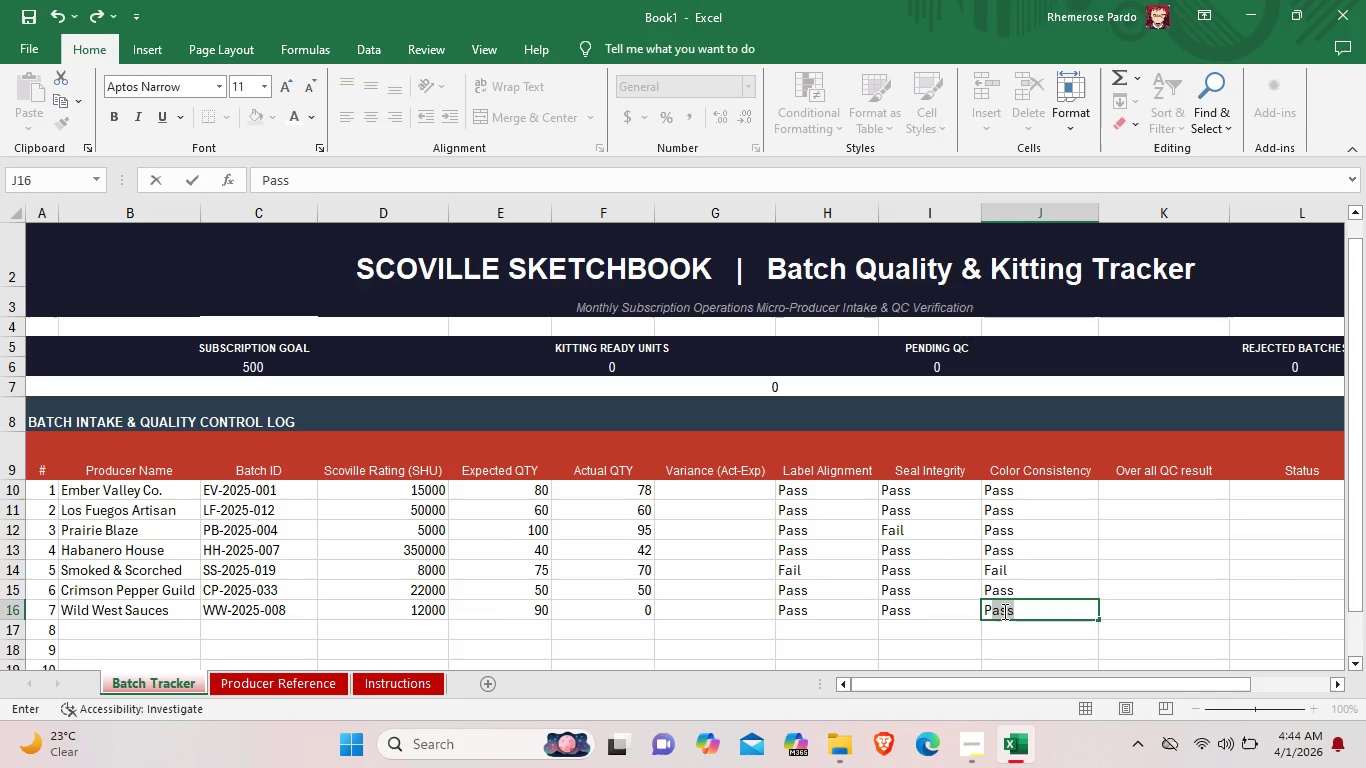 
key(Shift+P)
 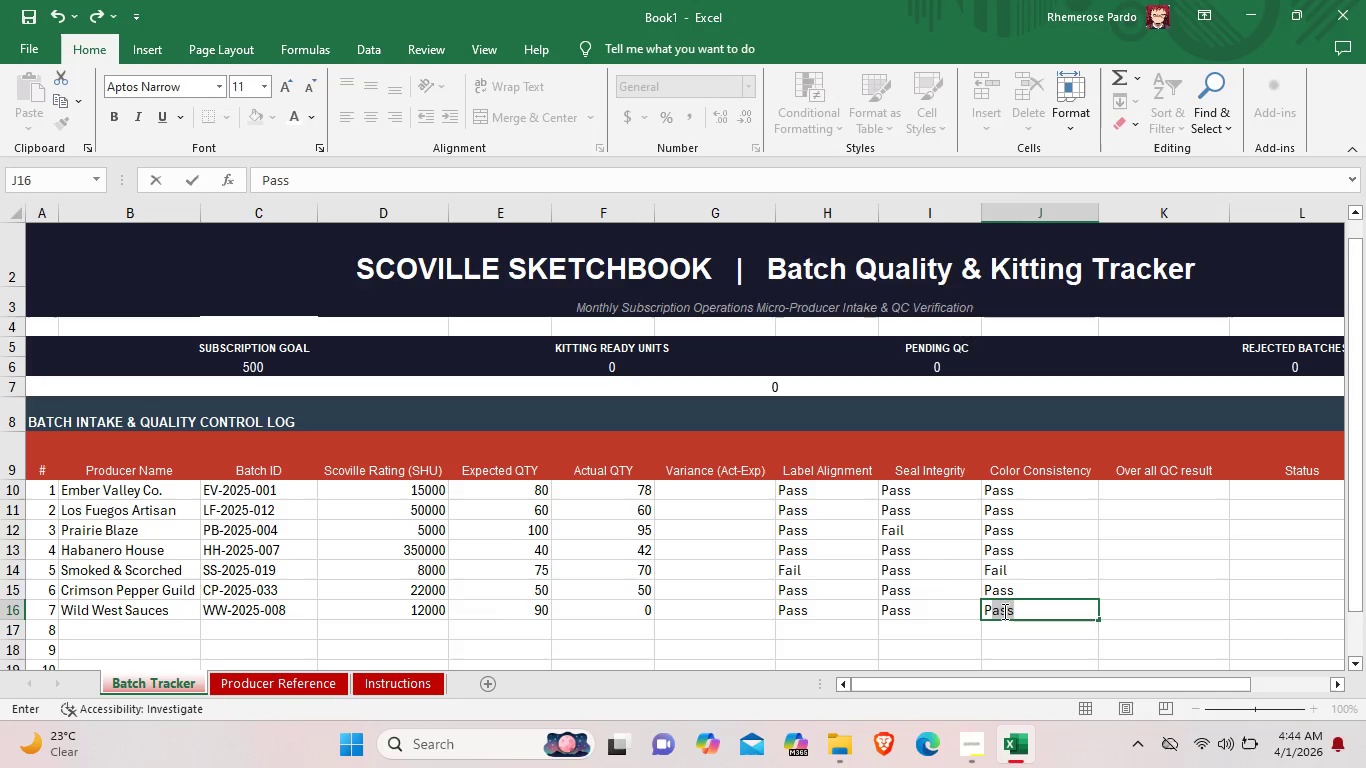 
wait(14.33)
 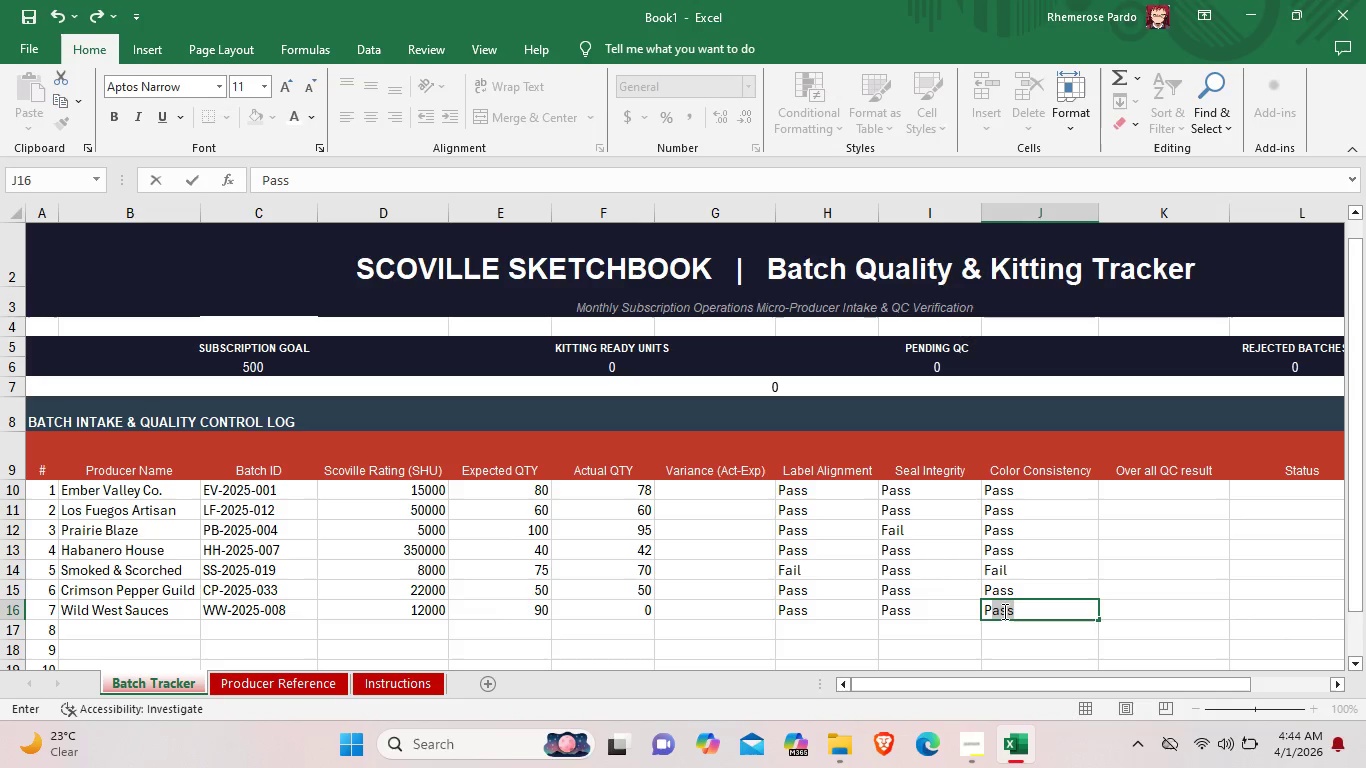 
left_click_drag(start_coordinate=[1129, 683], to_coordinate=[940, 682])
 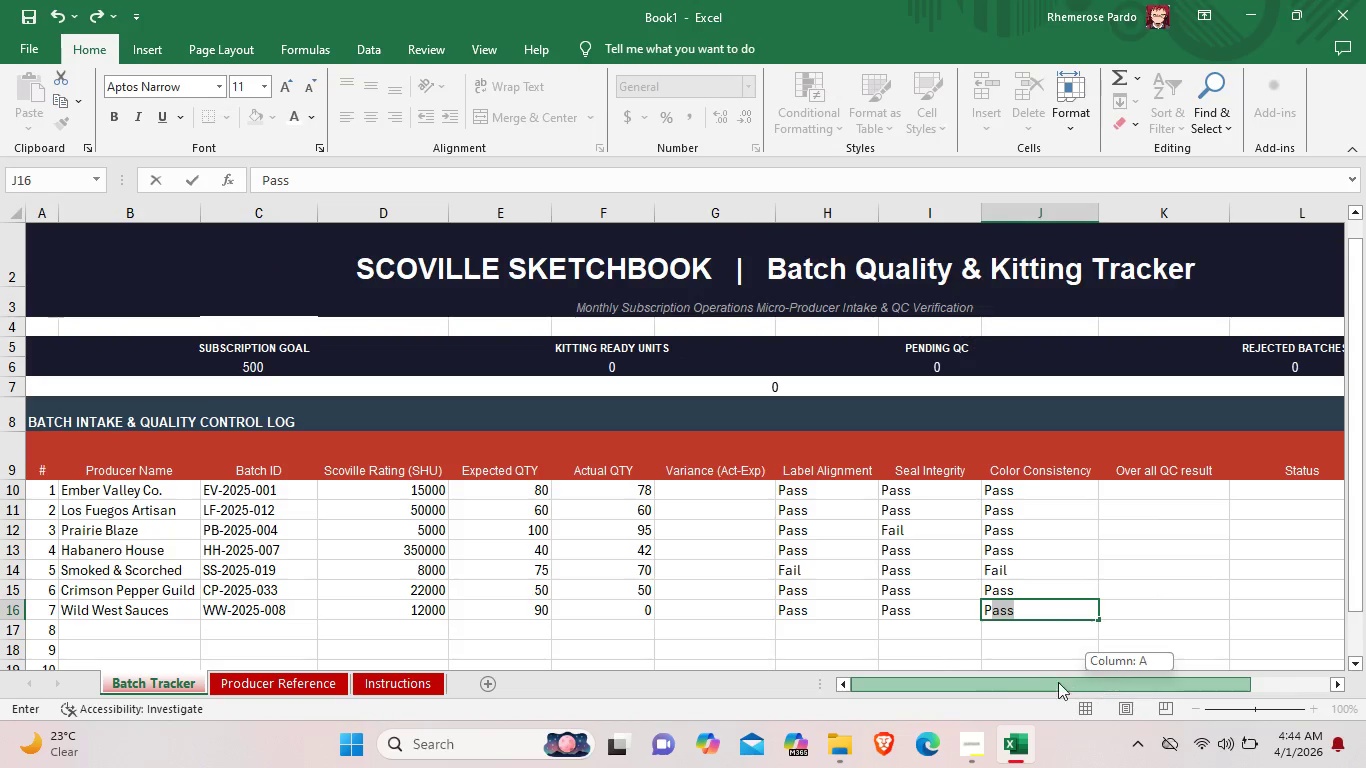 
scroll: coordinate [117, 633], scroll_direction: down, amount: 1.0
 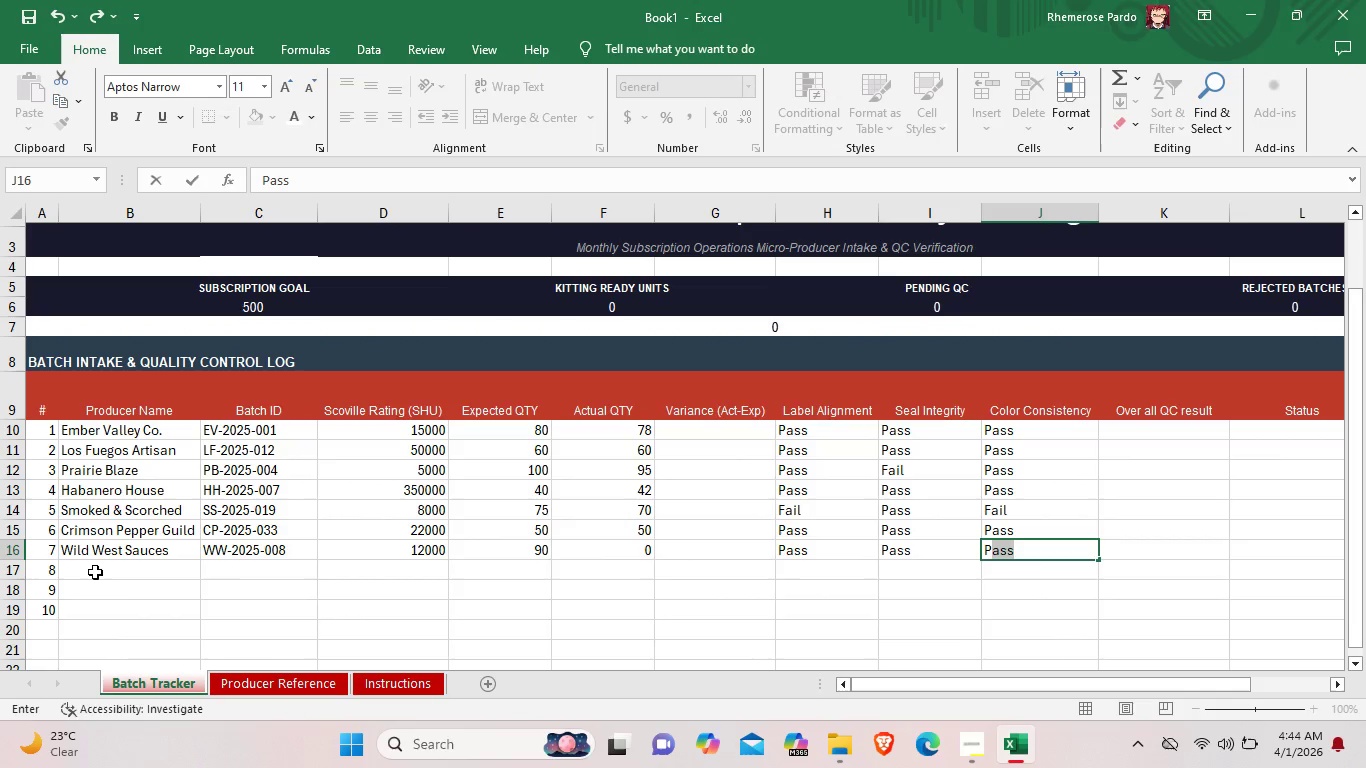 
double_click([95, 572])
 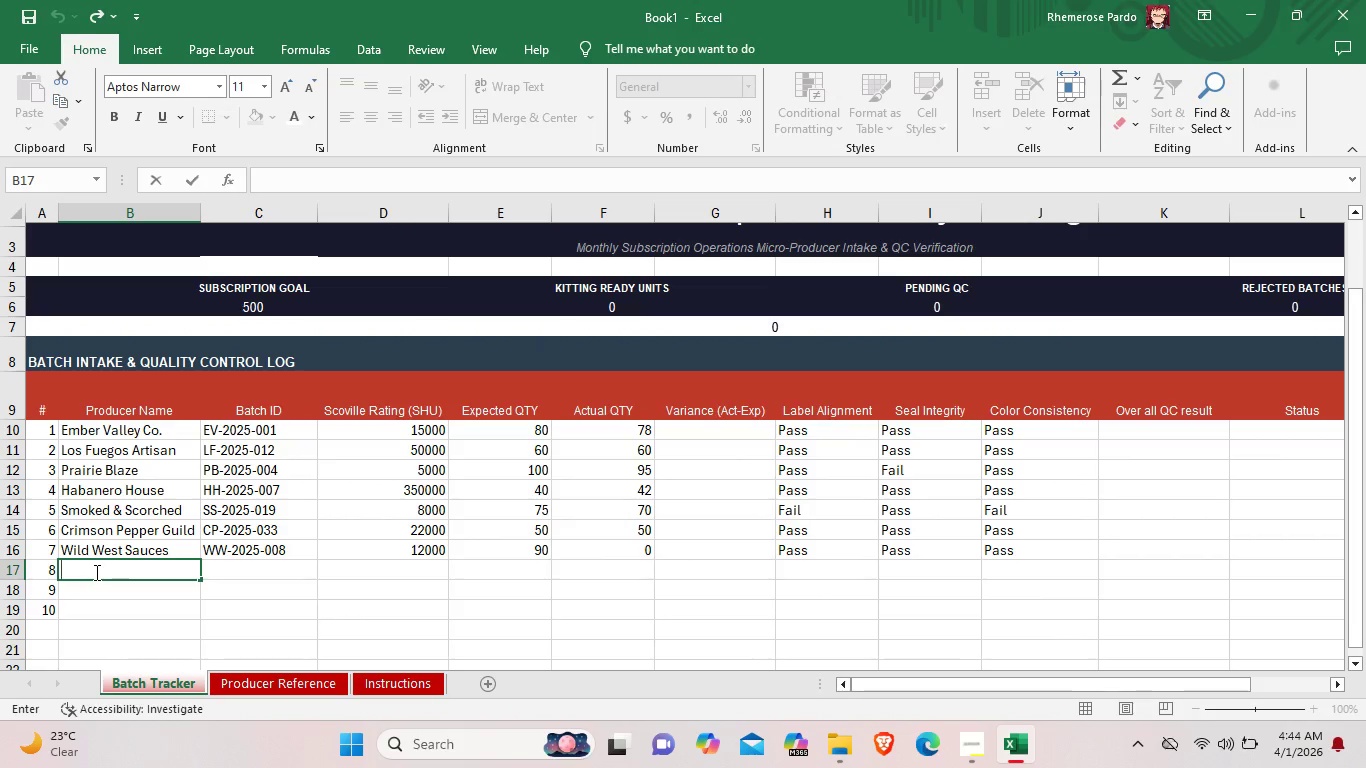 
wait(6.33)
 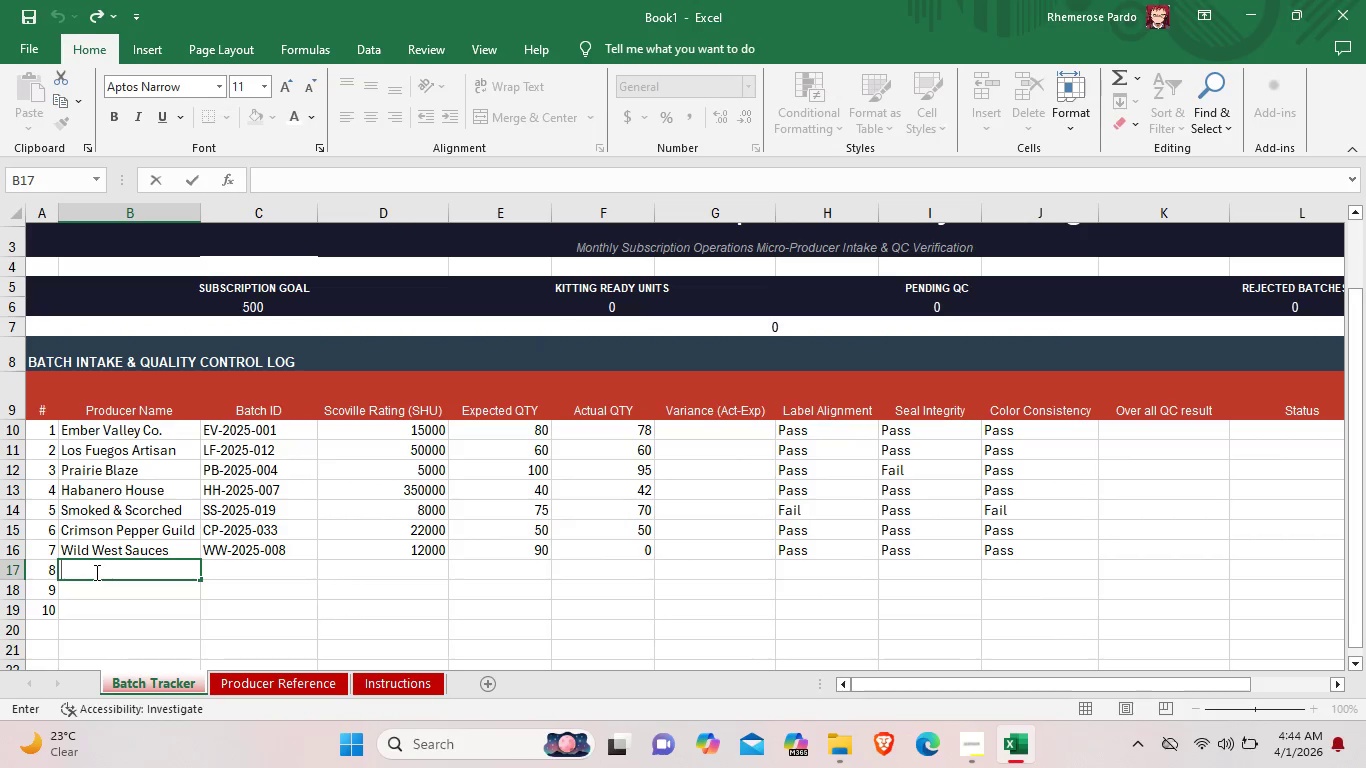 
type(Torch &)
 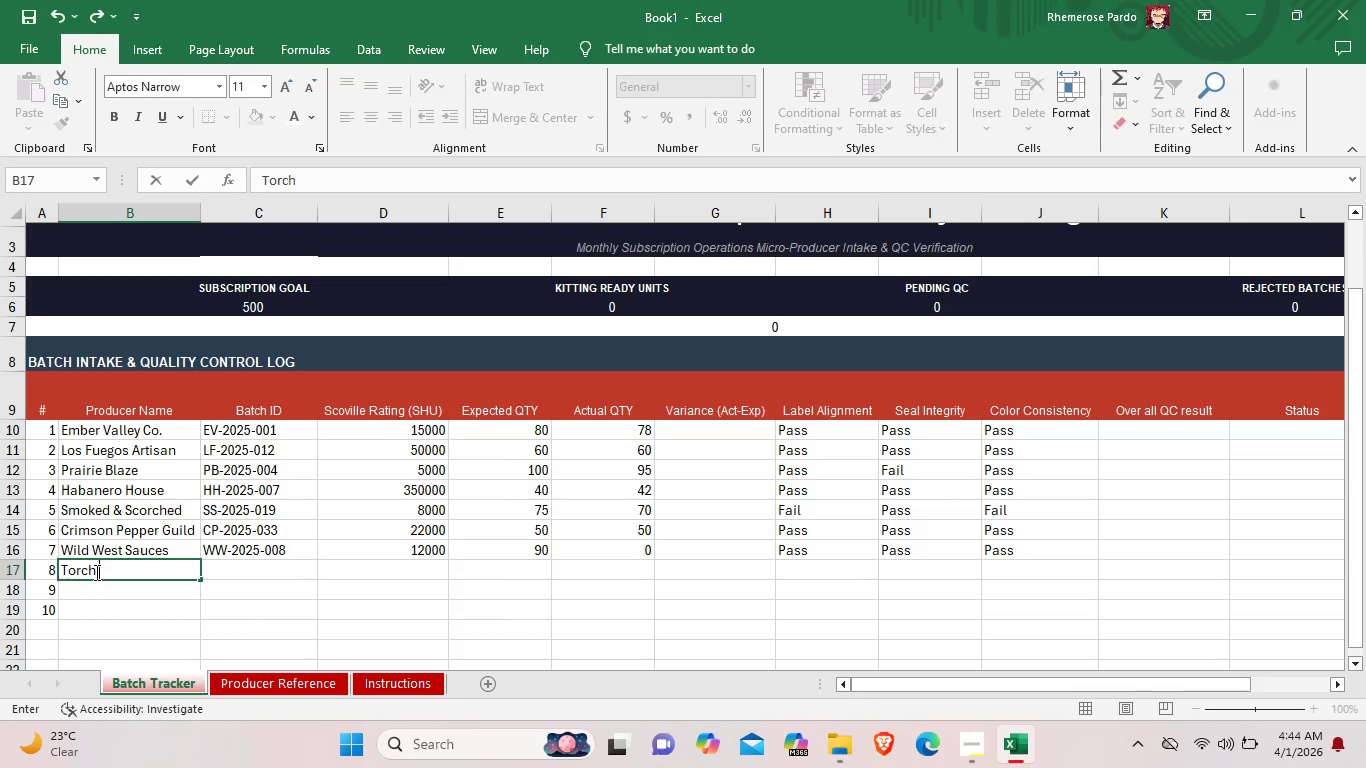 
wait(5.3)
 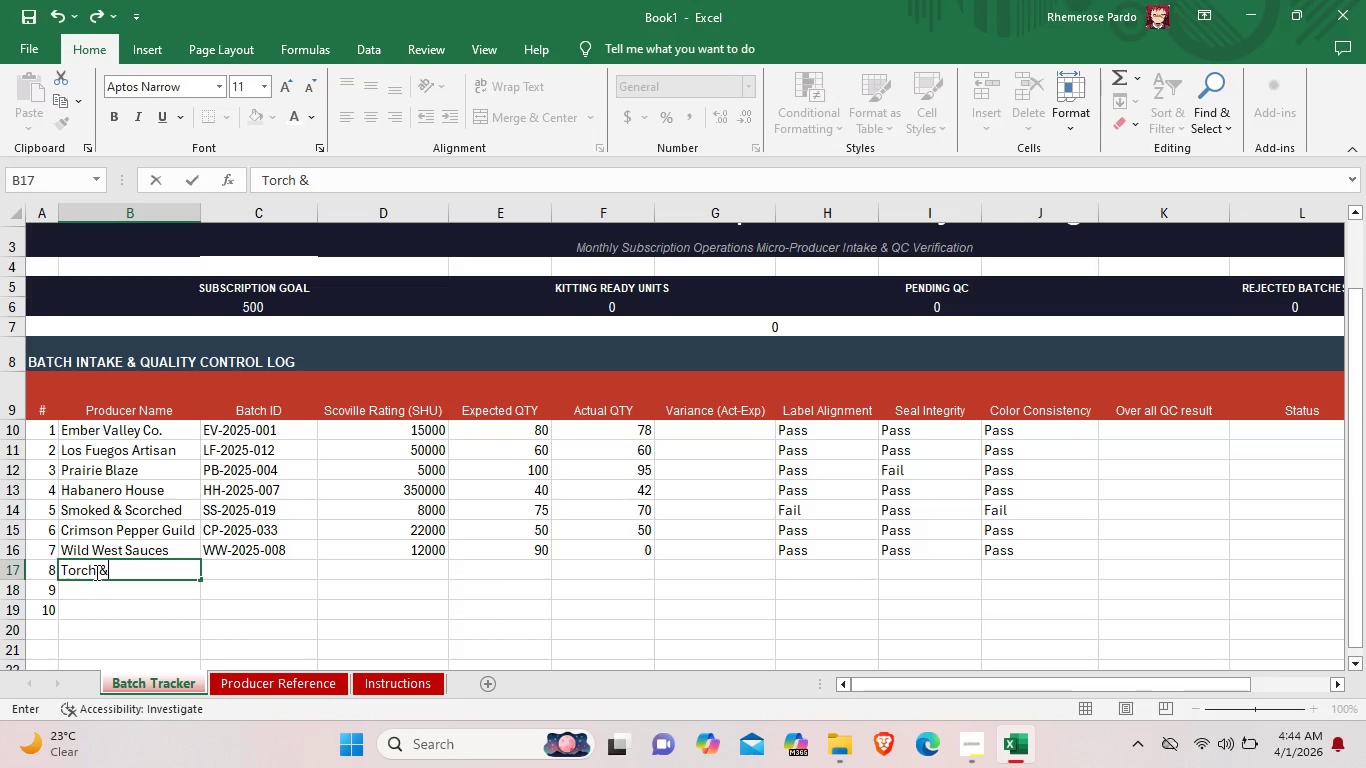 
key(Space)
 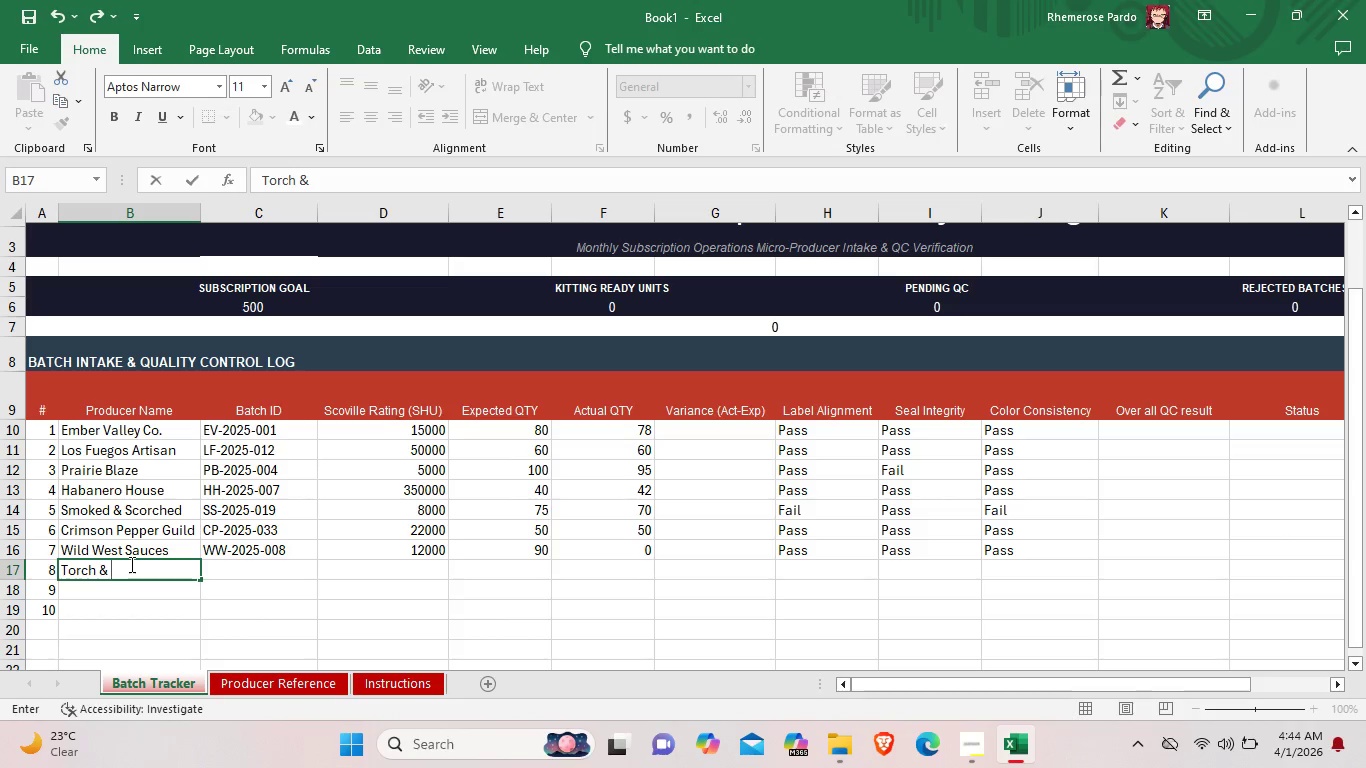 
type(brine)
key(Backspace)
key(Backspace)
key(Backspace)
key(Backspace)
key(Backspace)
type(Brine )
 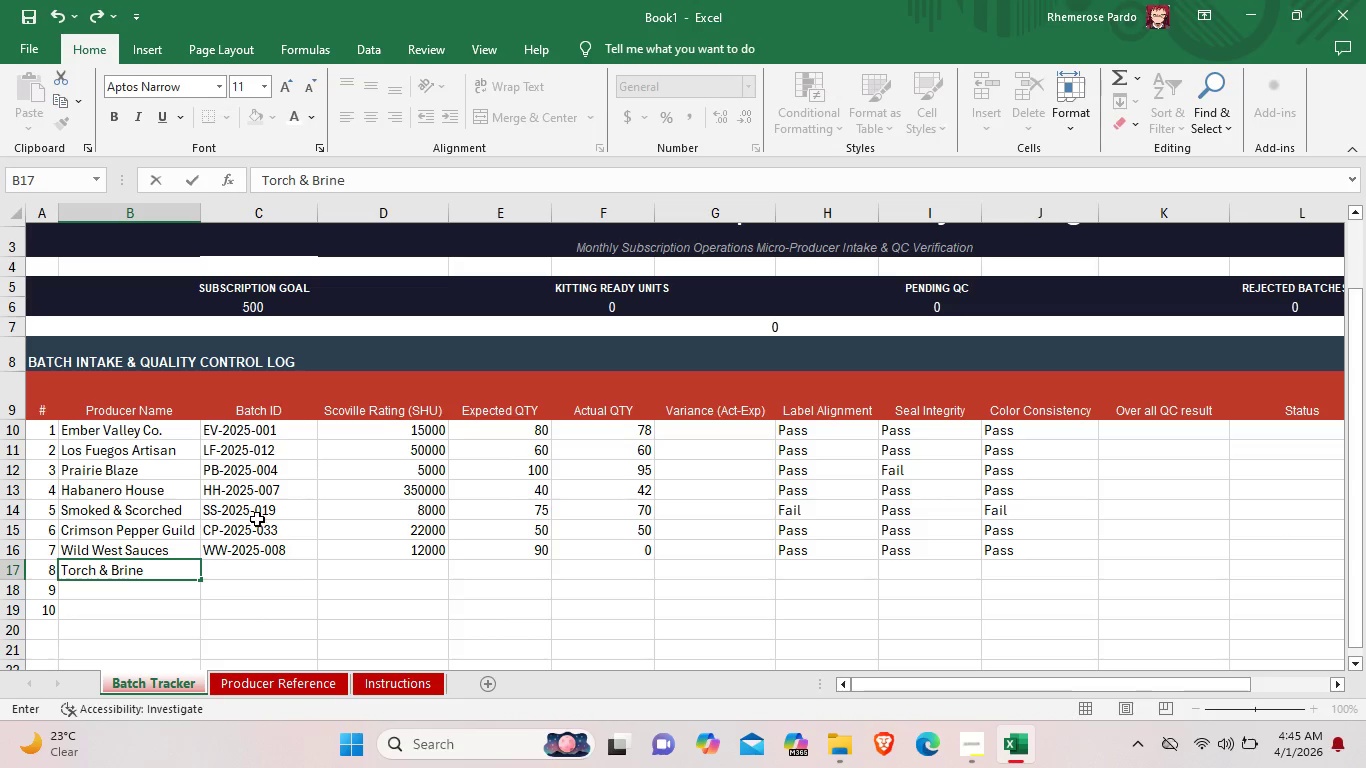 
key(Space)
 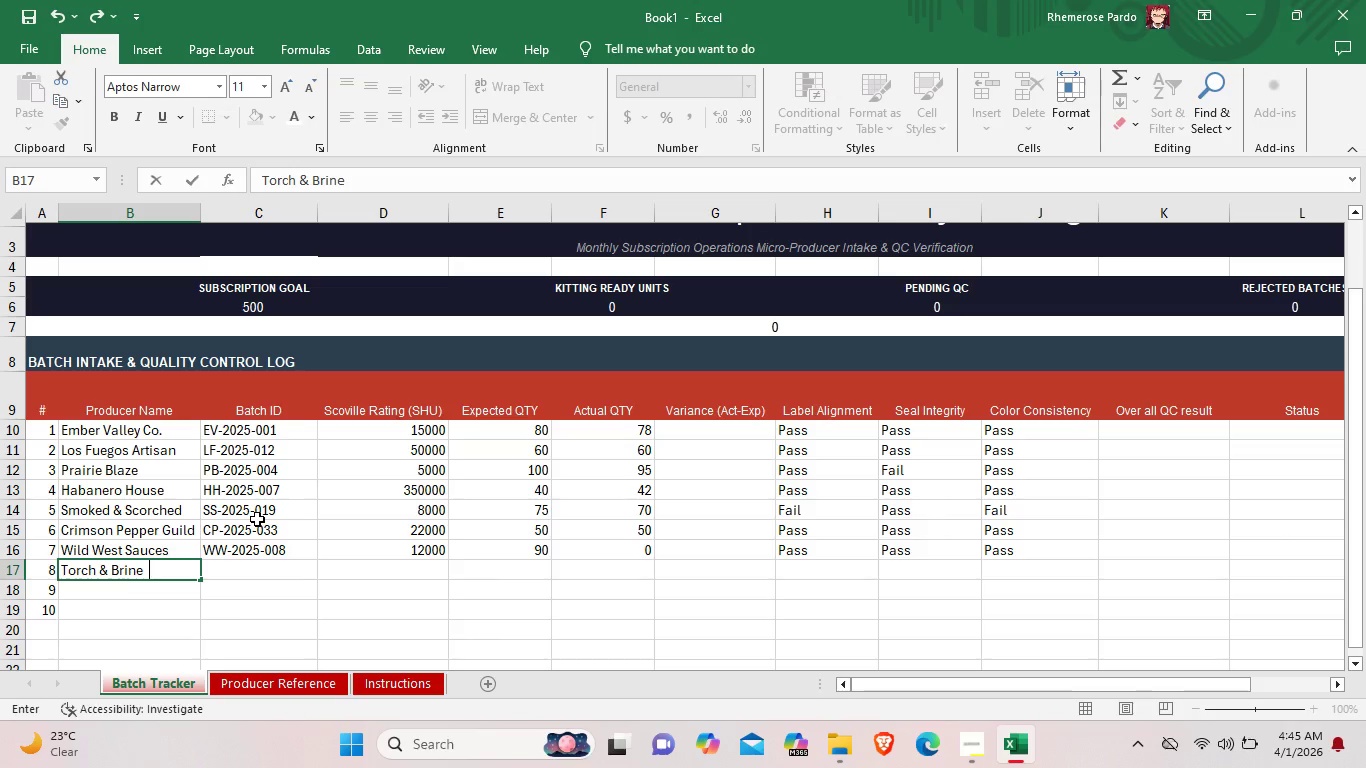 
type(TB-2025)
 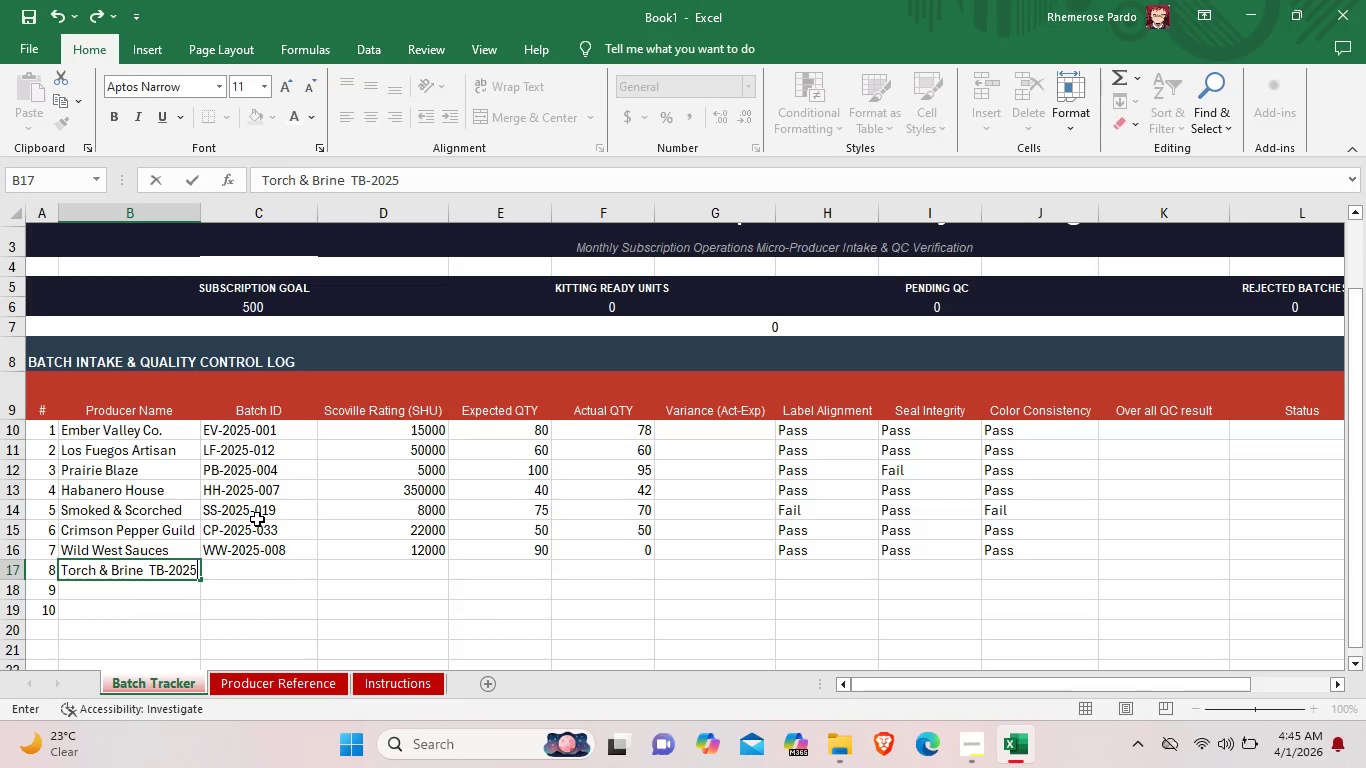 
type(-021)
 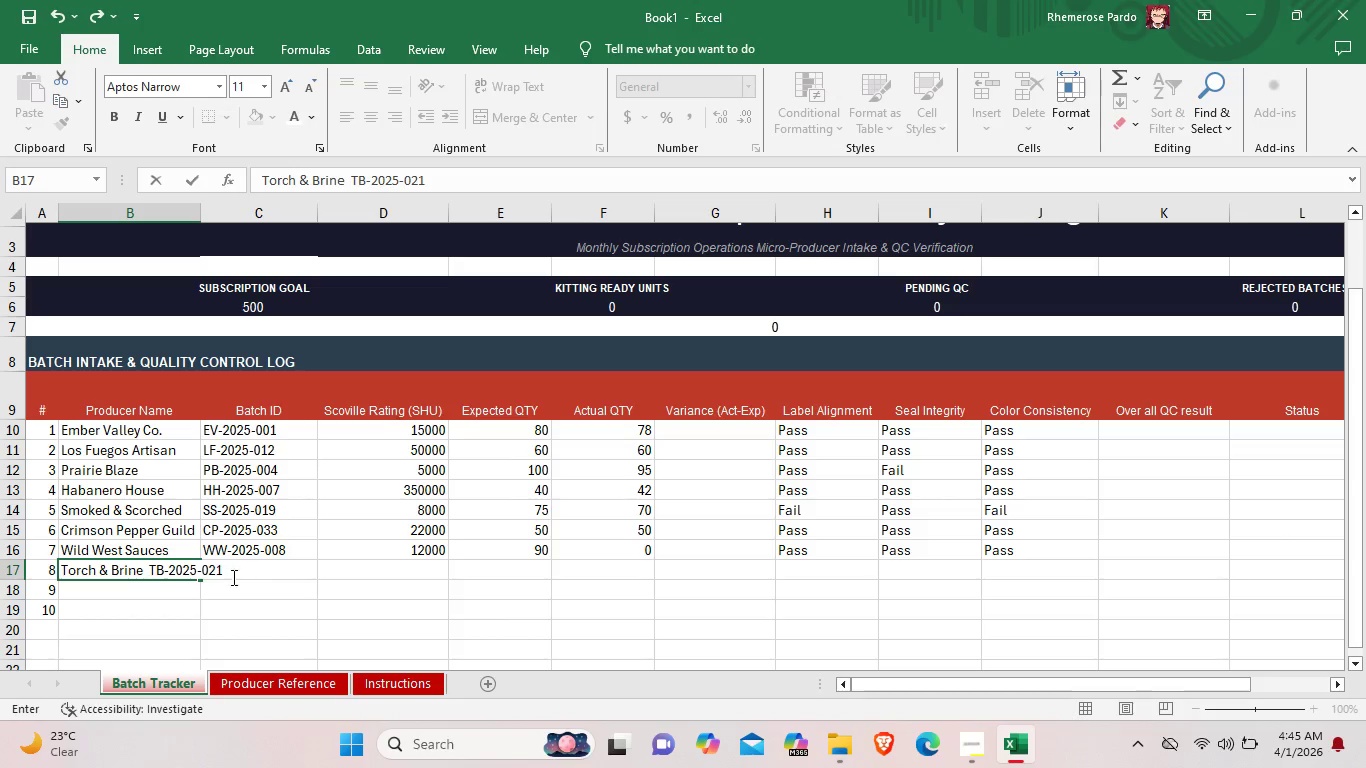 
left_click([247, 569])
 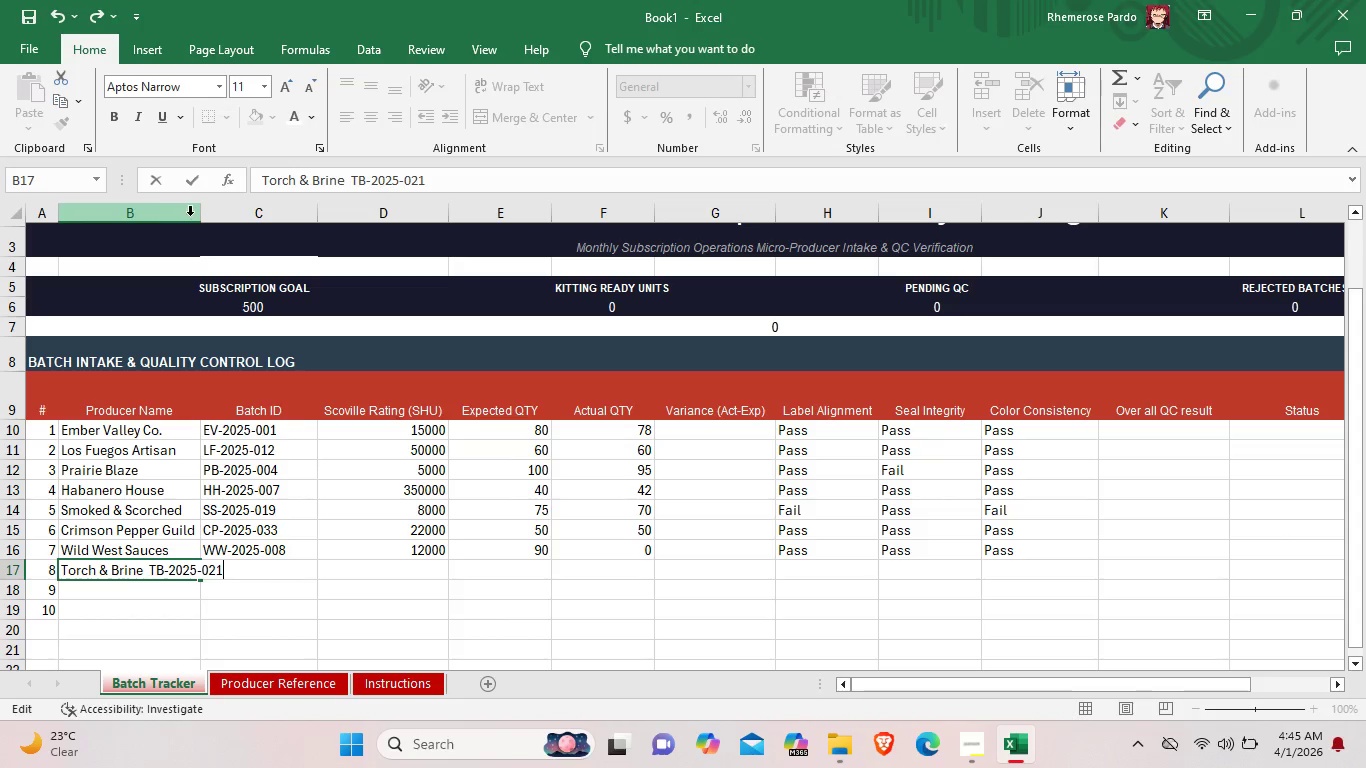 
left_click([197, 215])
 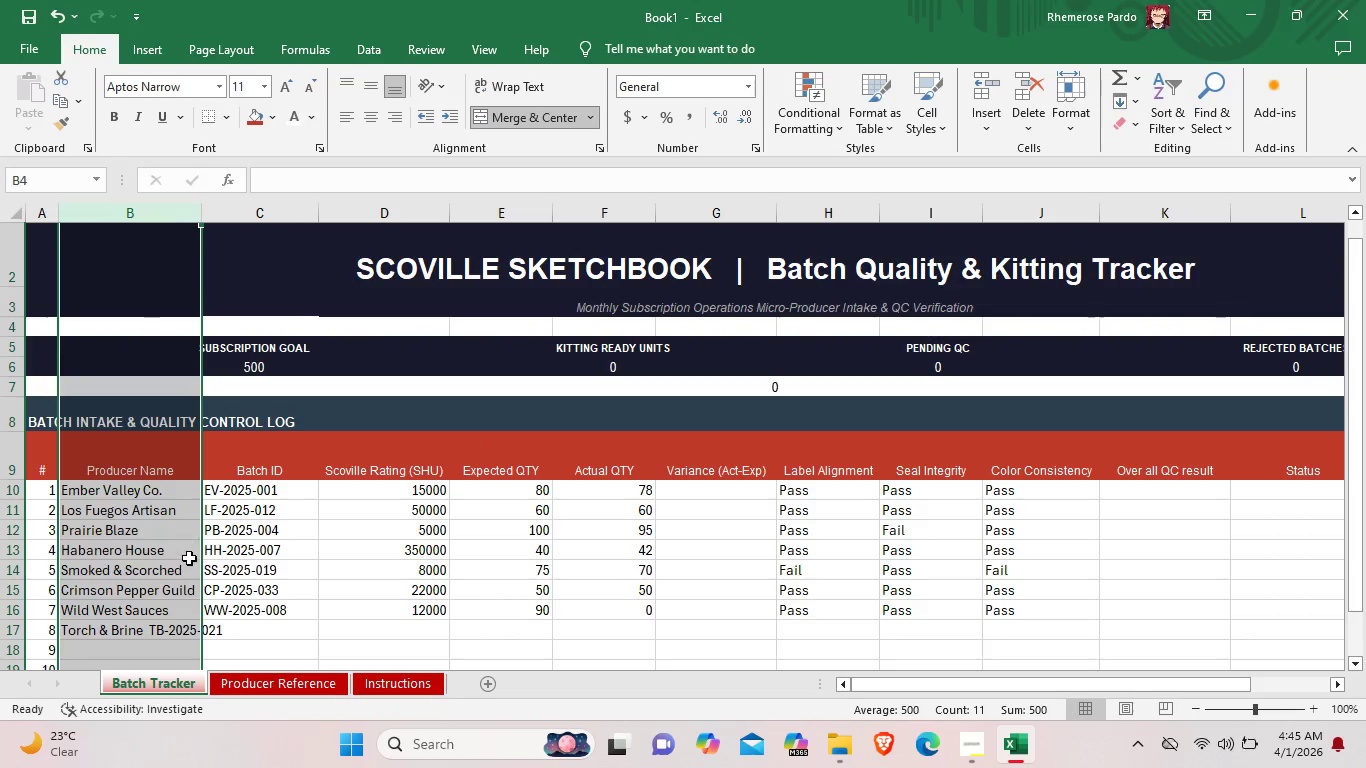 
left_click([174, 638])
 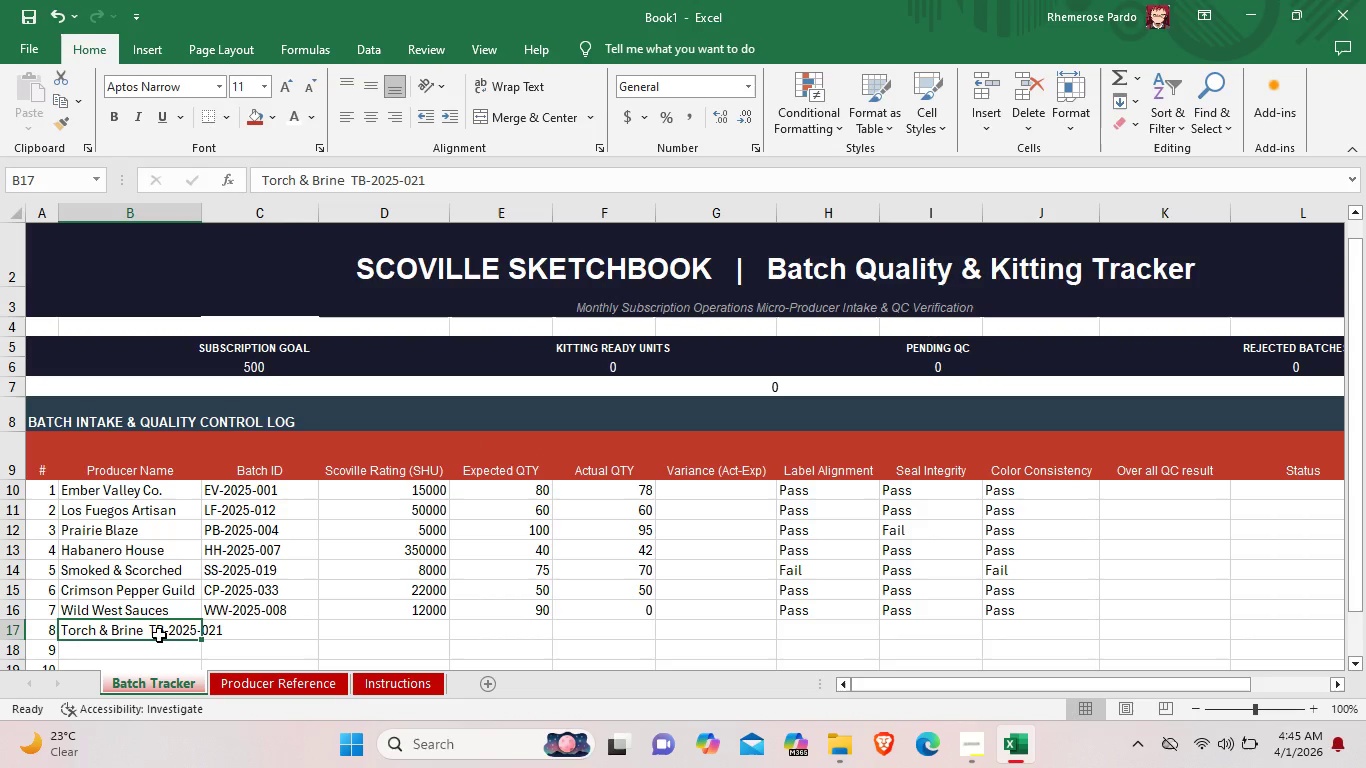 
double_click([159, 635])
 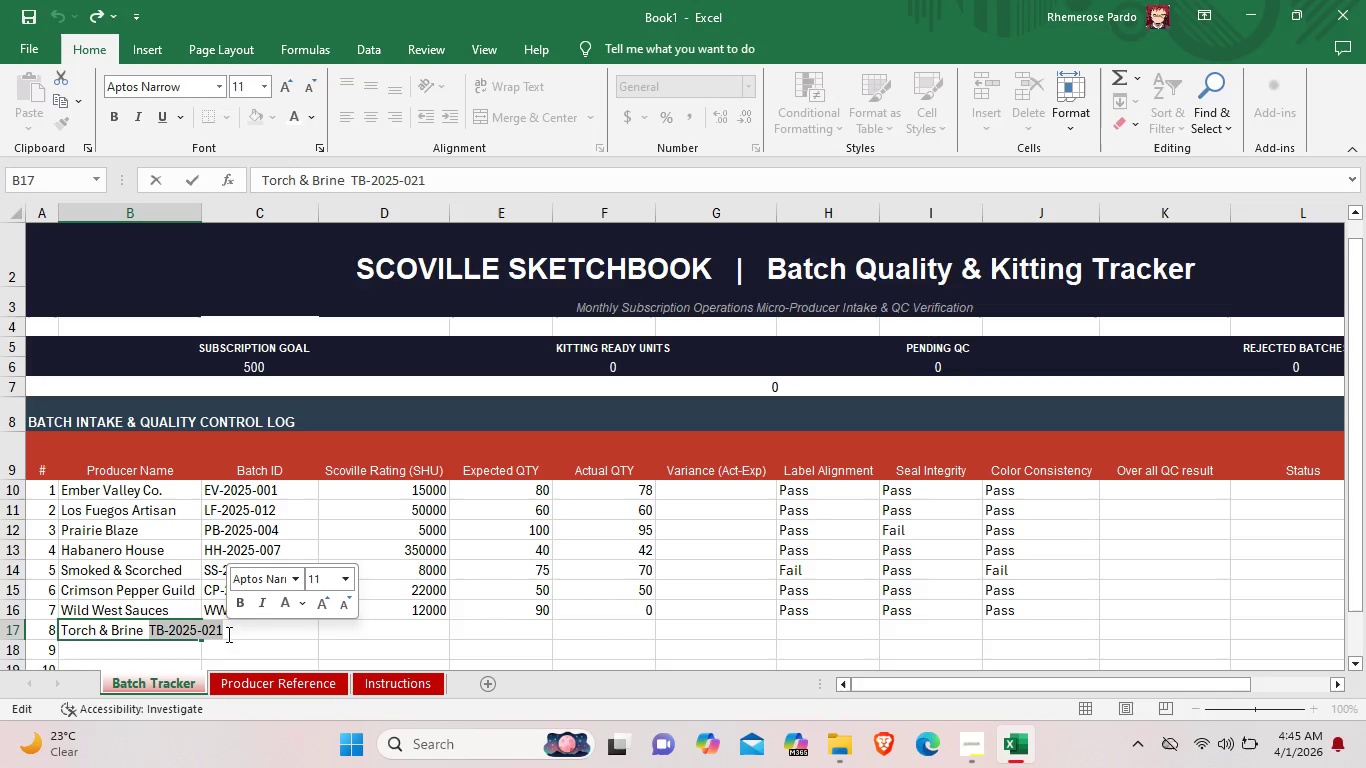 
left_click_drag(start_coordinate=[152, 635], to_coordinate=[227, 634])
 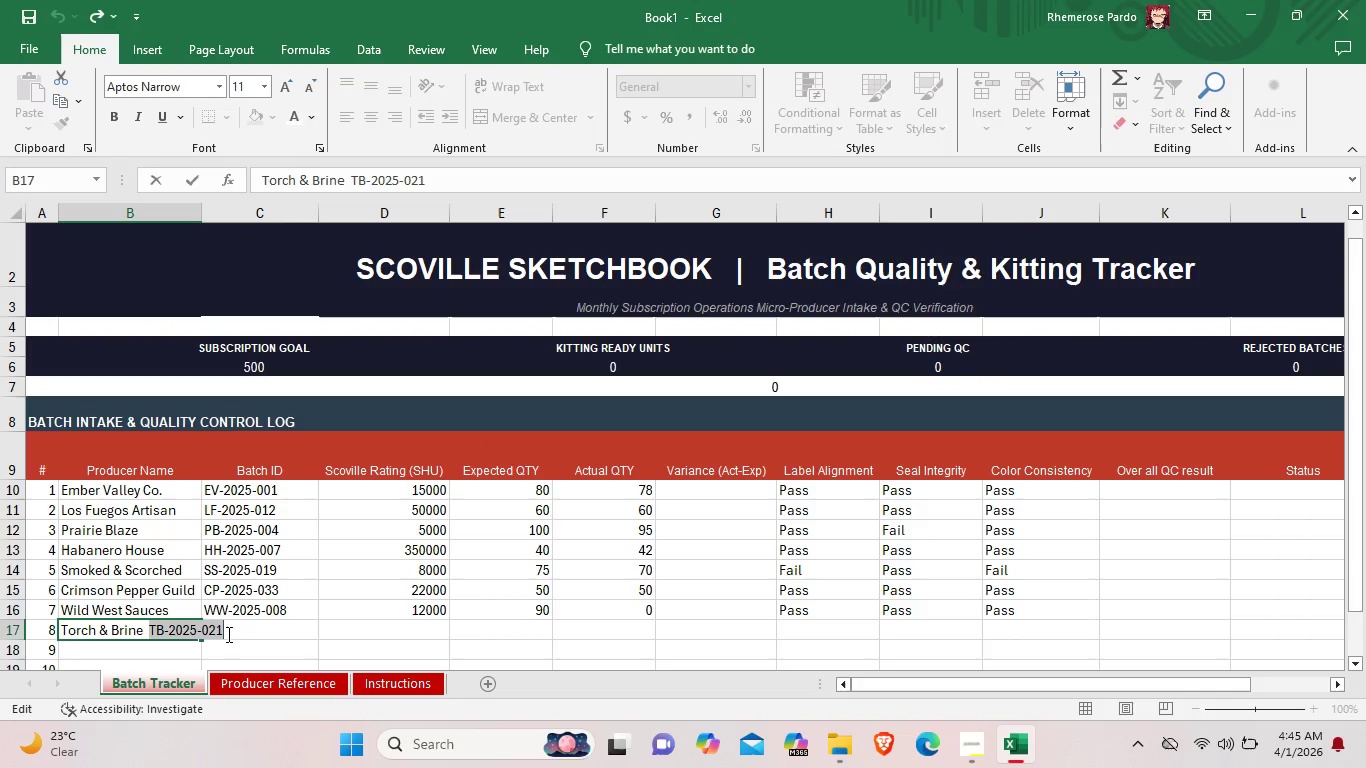 
right_click([212, 632])
 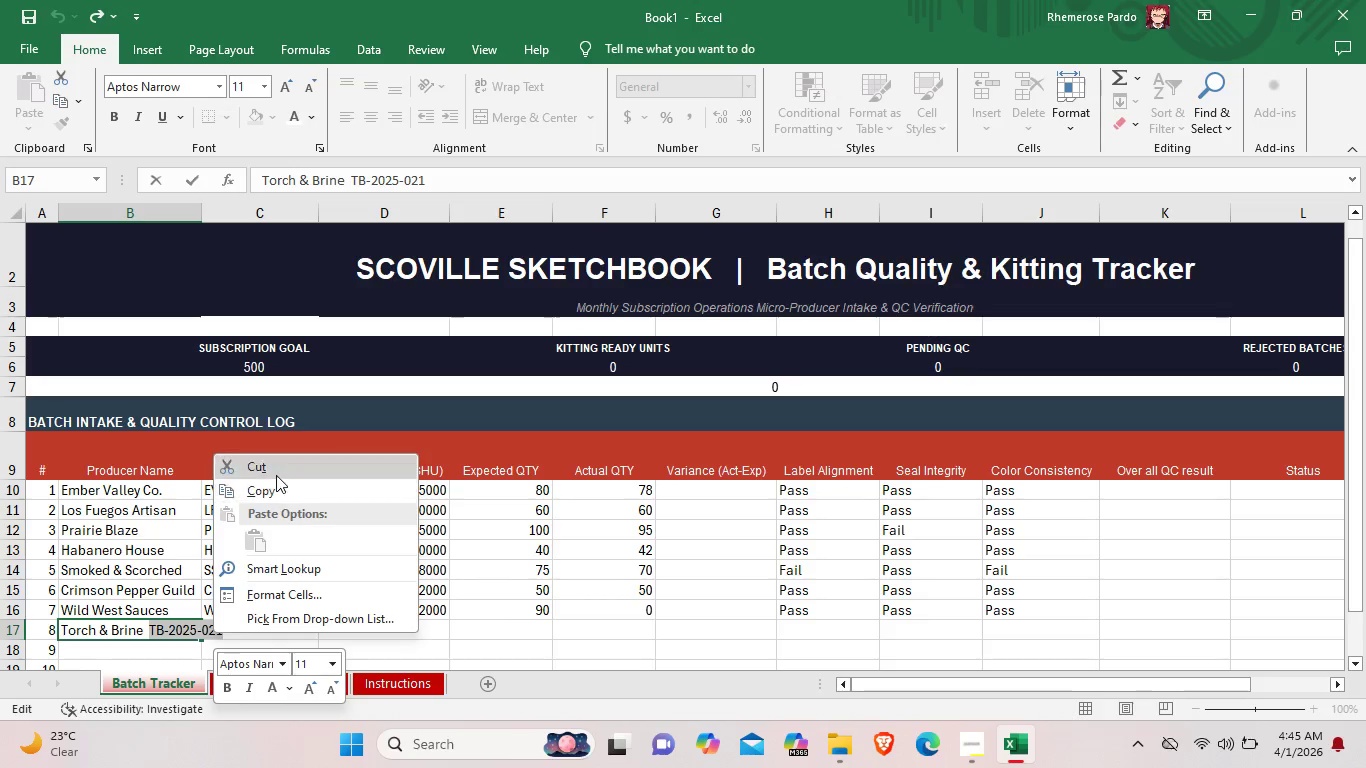 
left_click([276, 473])
 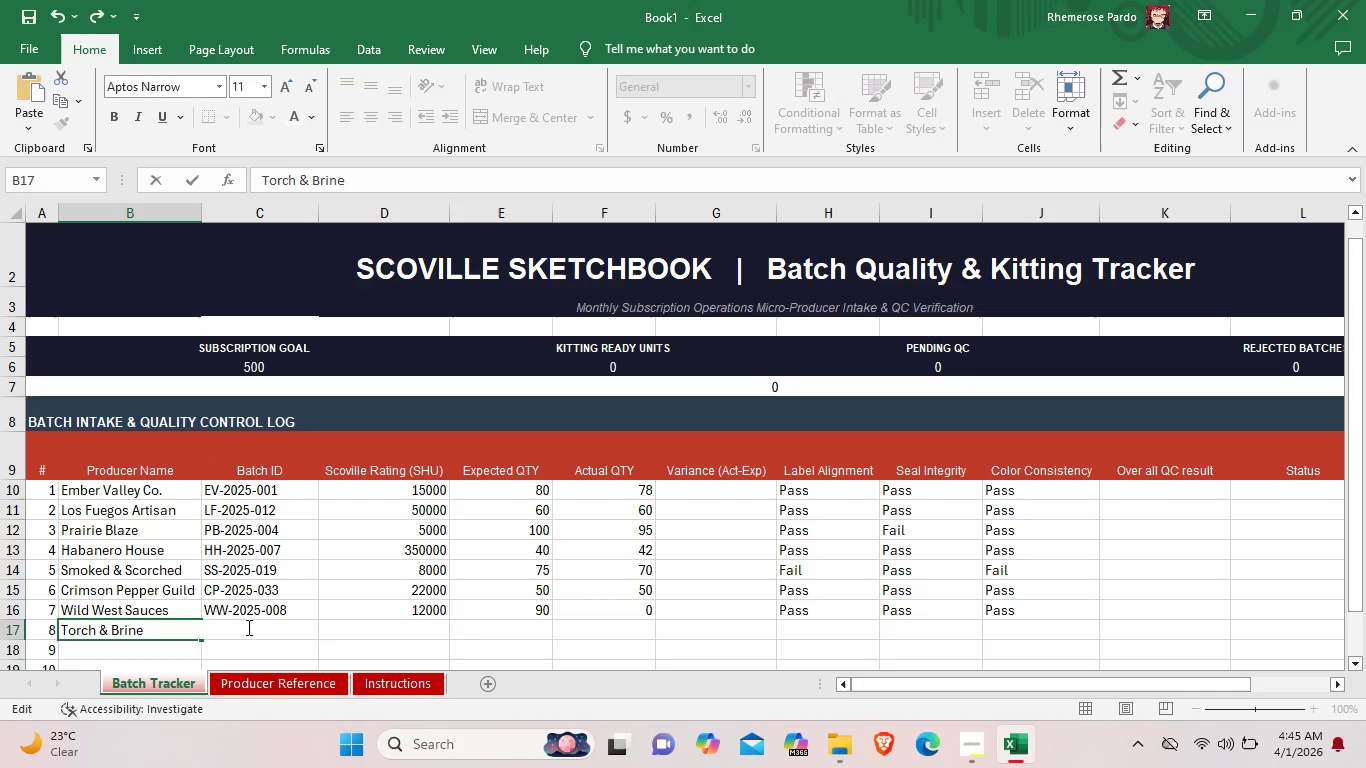 
double_click([247, 627])
 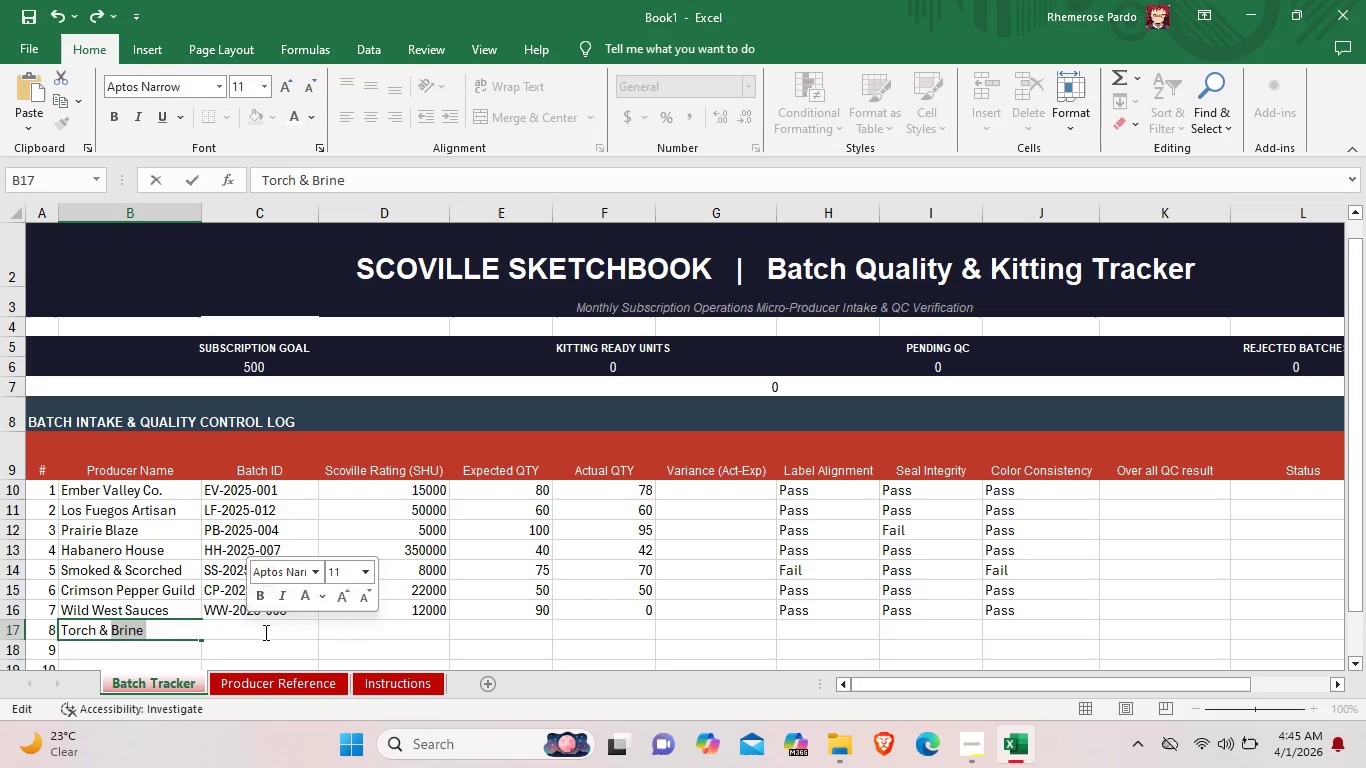 
left_click([264, 632])
 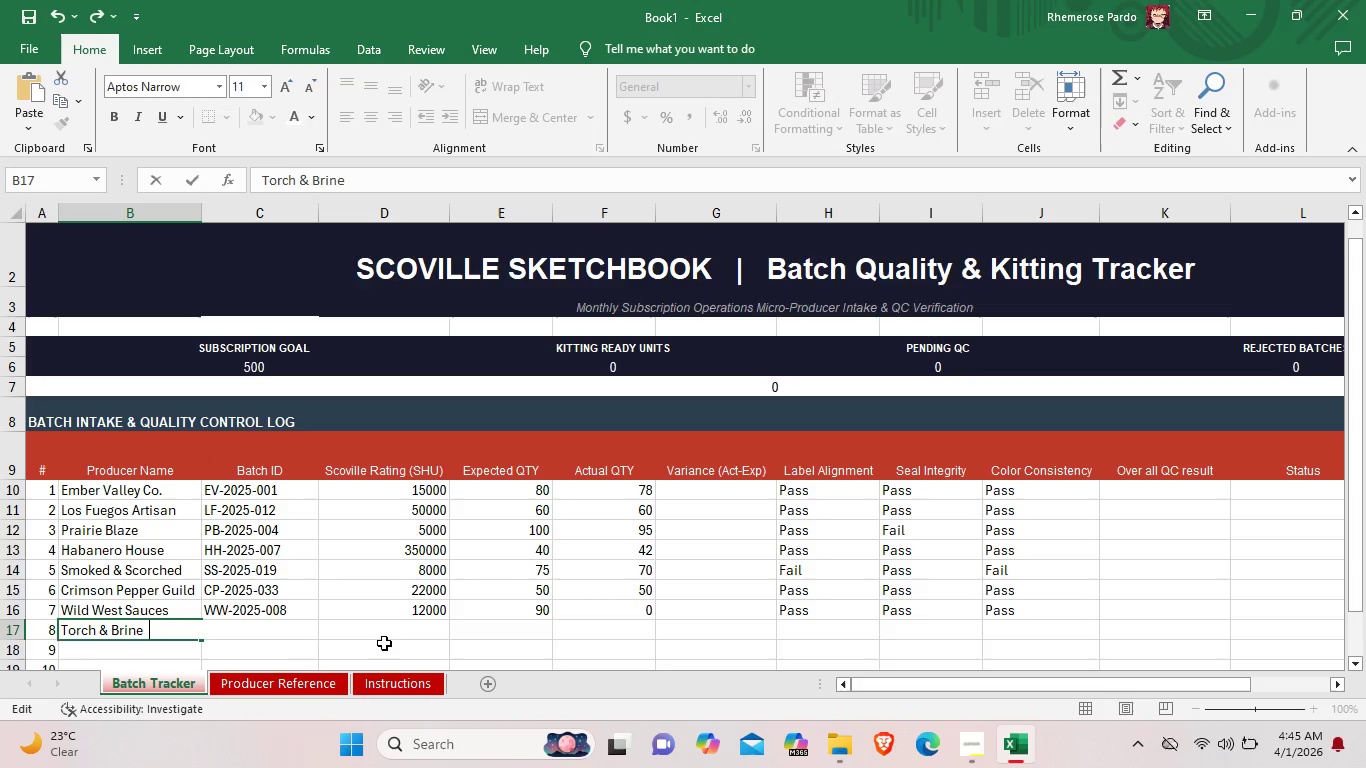 
left_click([384, 643])
 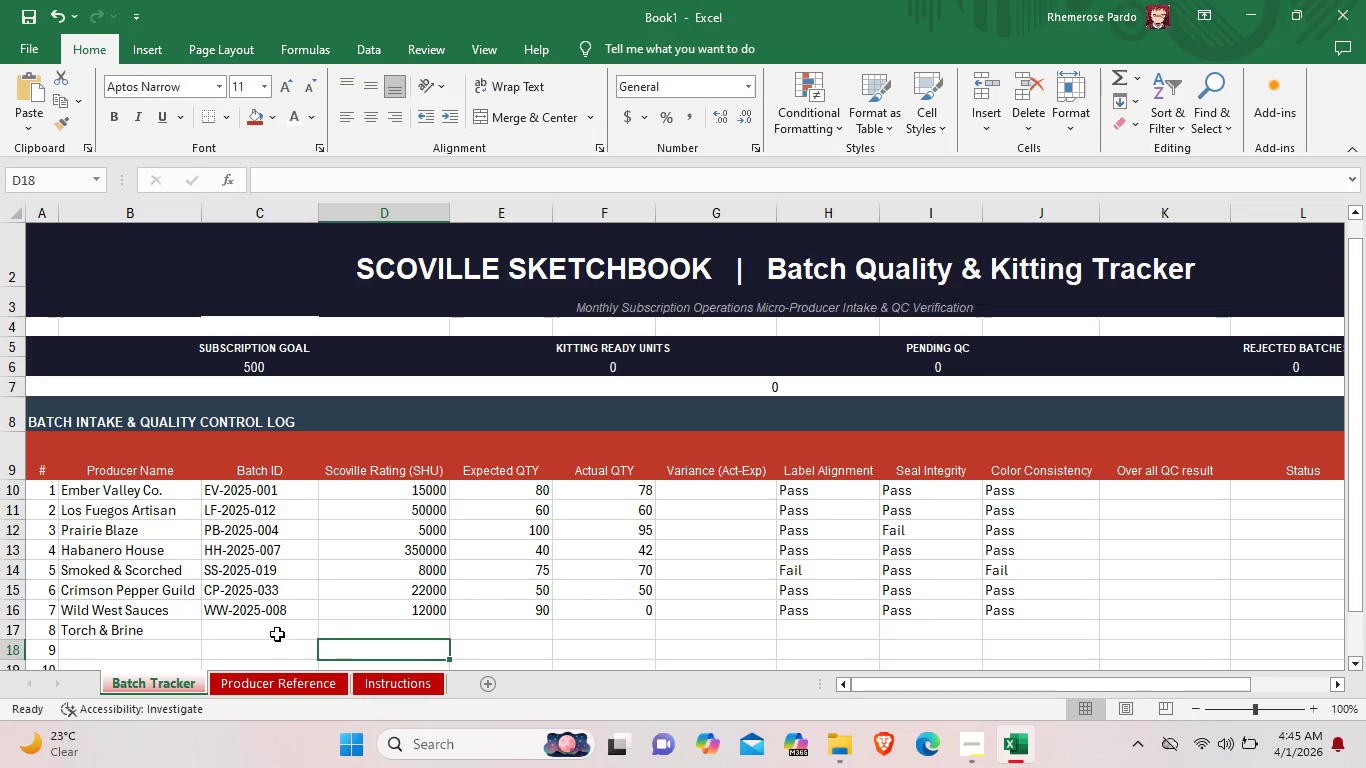 
double_click([272, 630])
 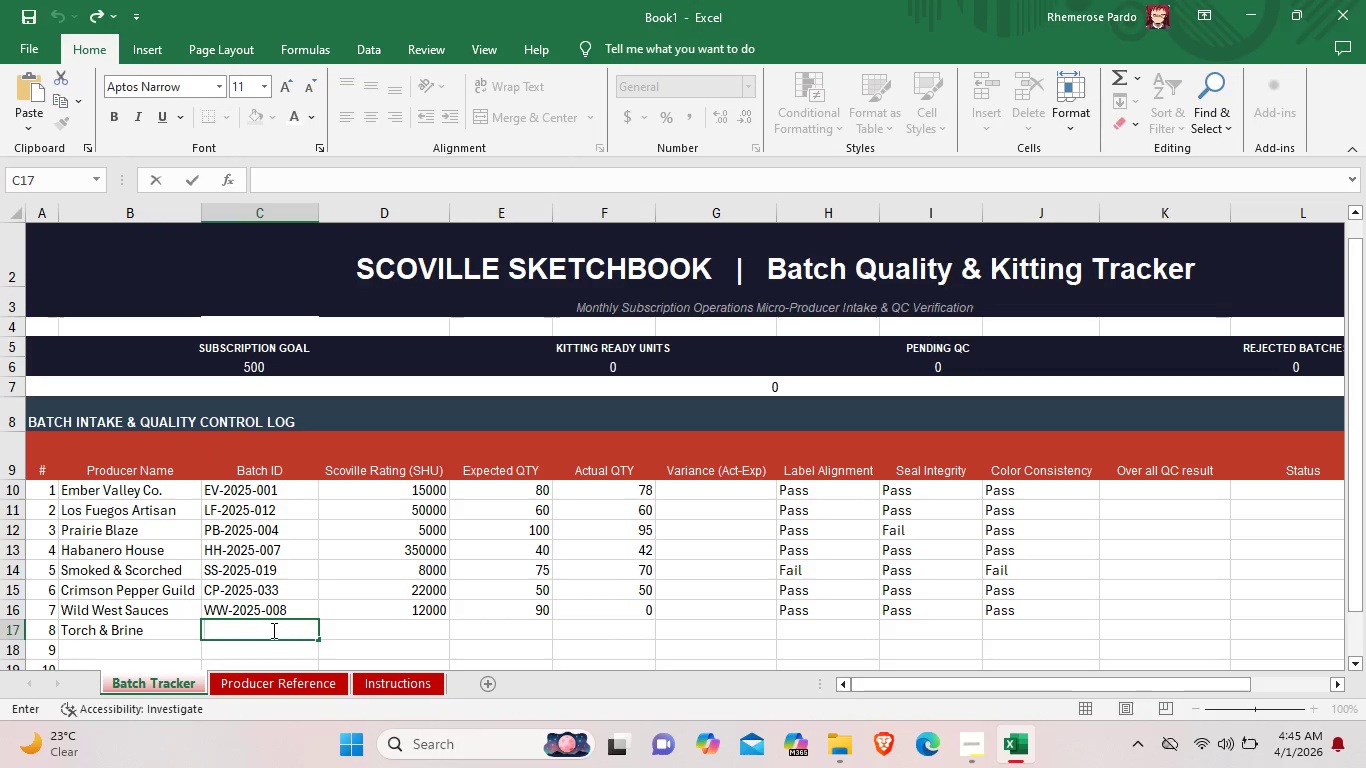 
key(Control+V)
 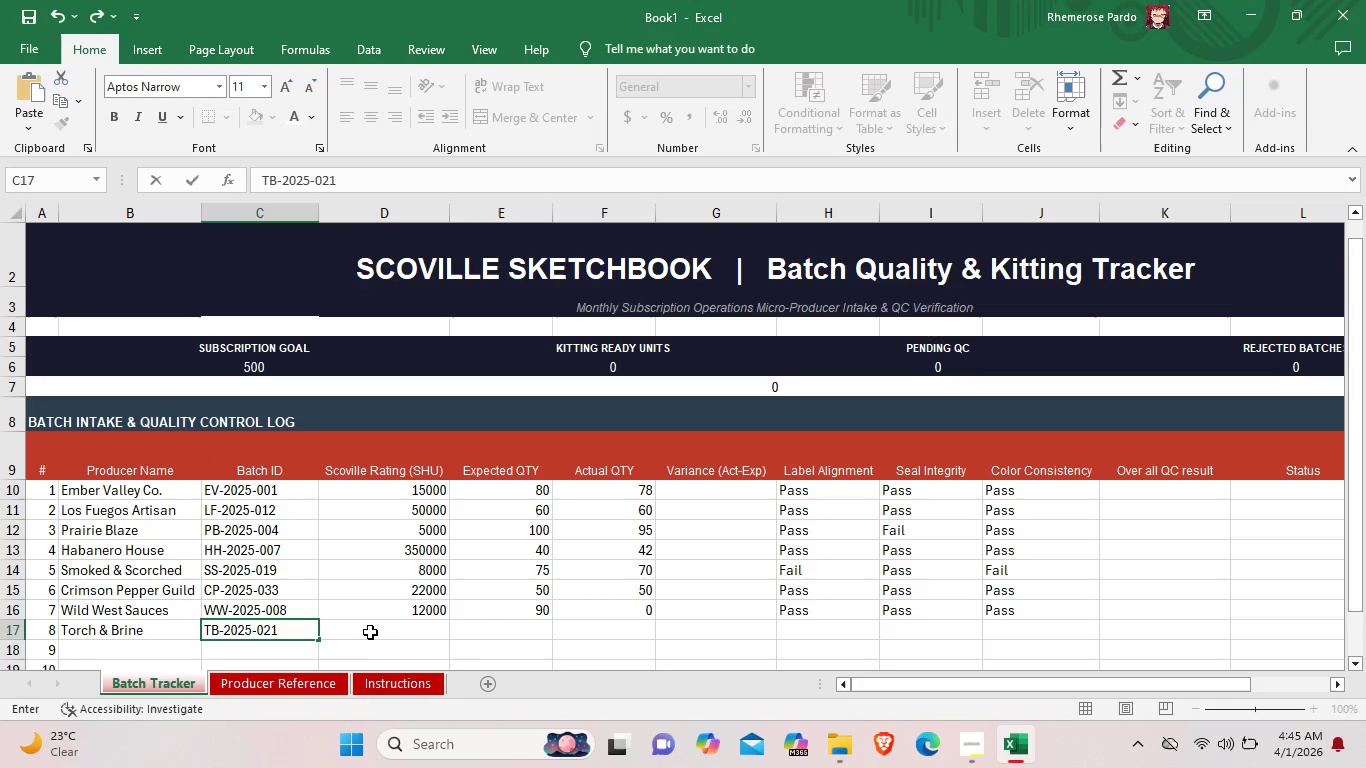 
double_click([370, 632])
 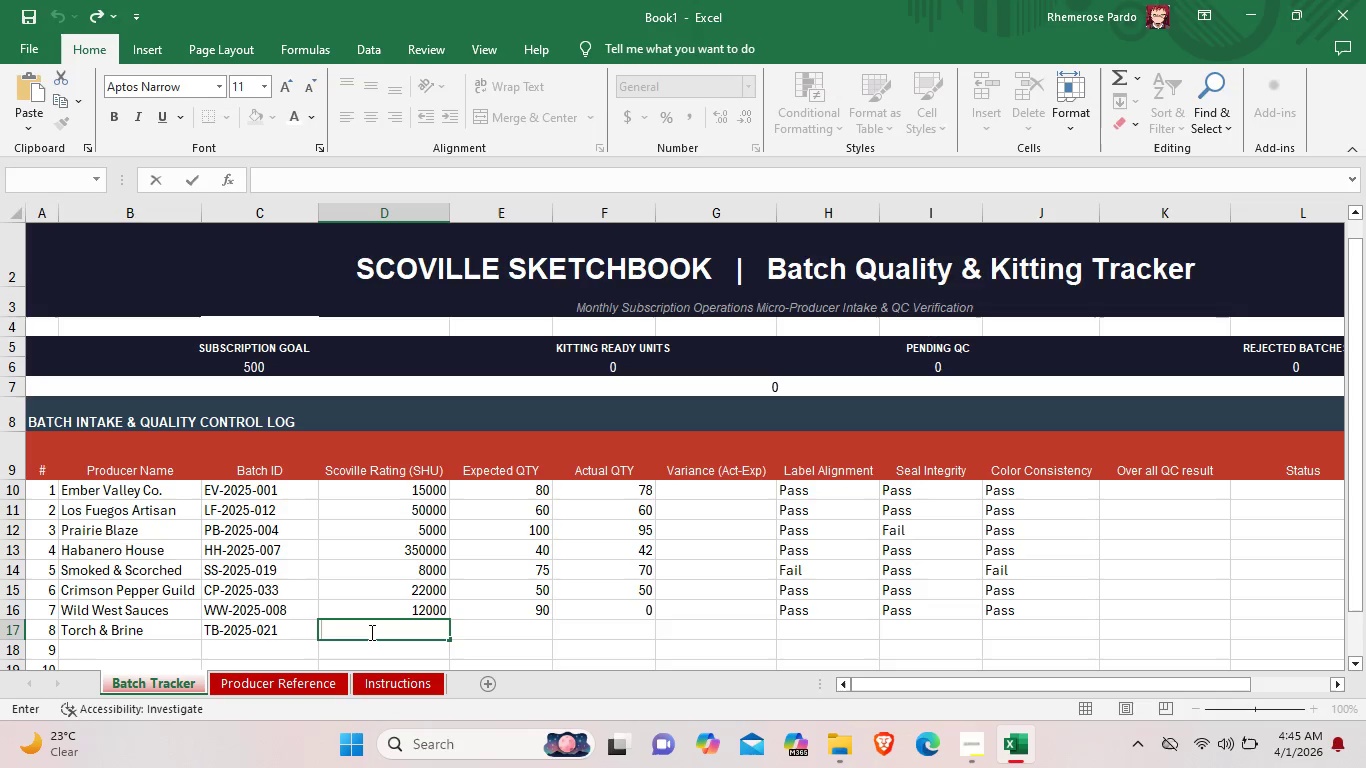 
type(95000)
 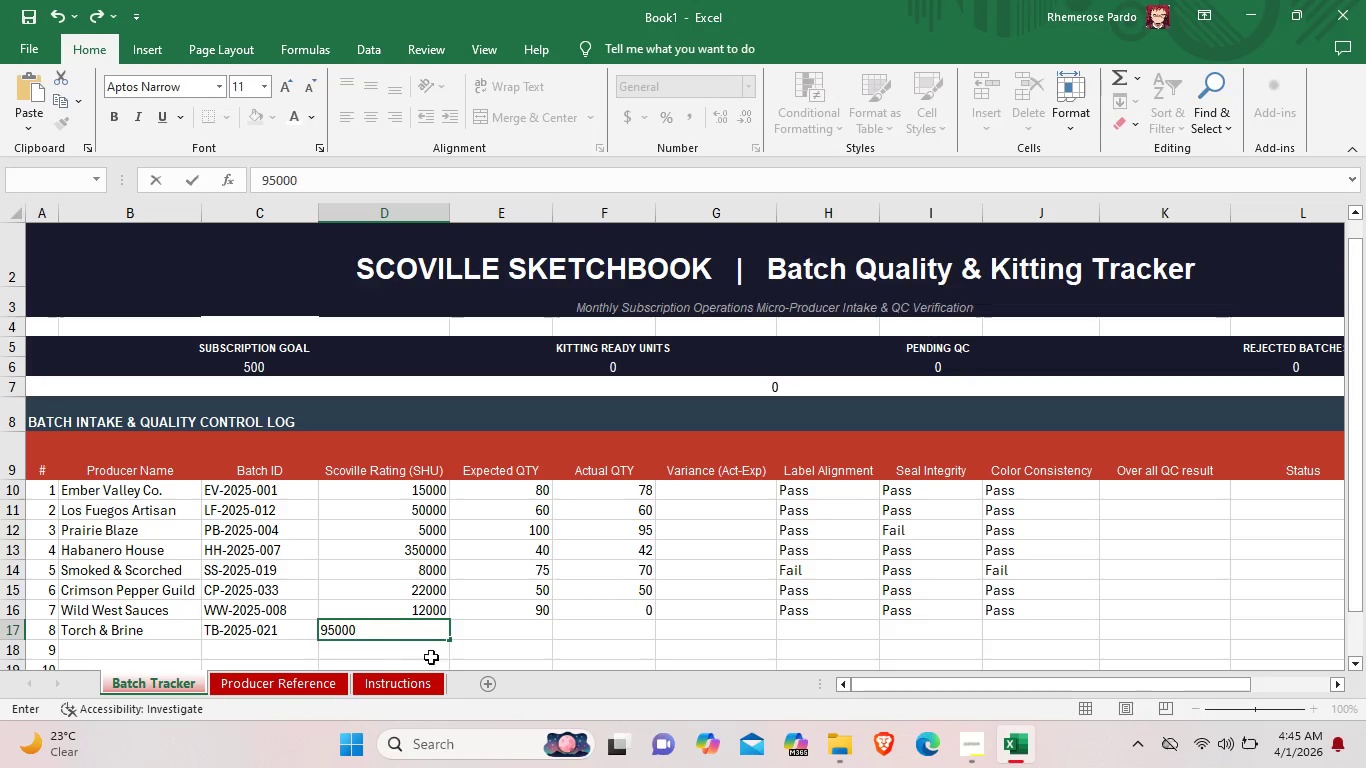 
double_click([542, 629])
 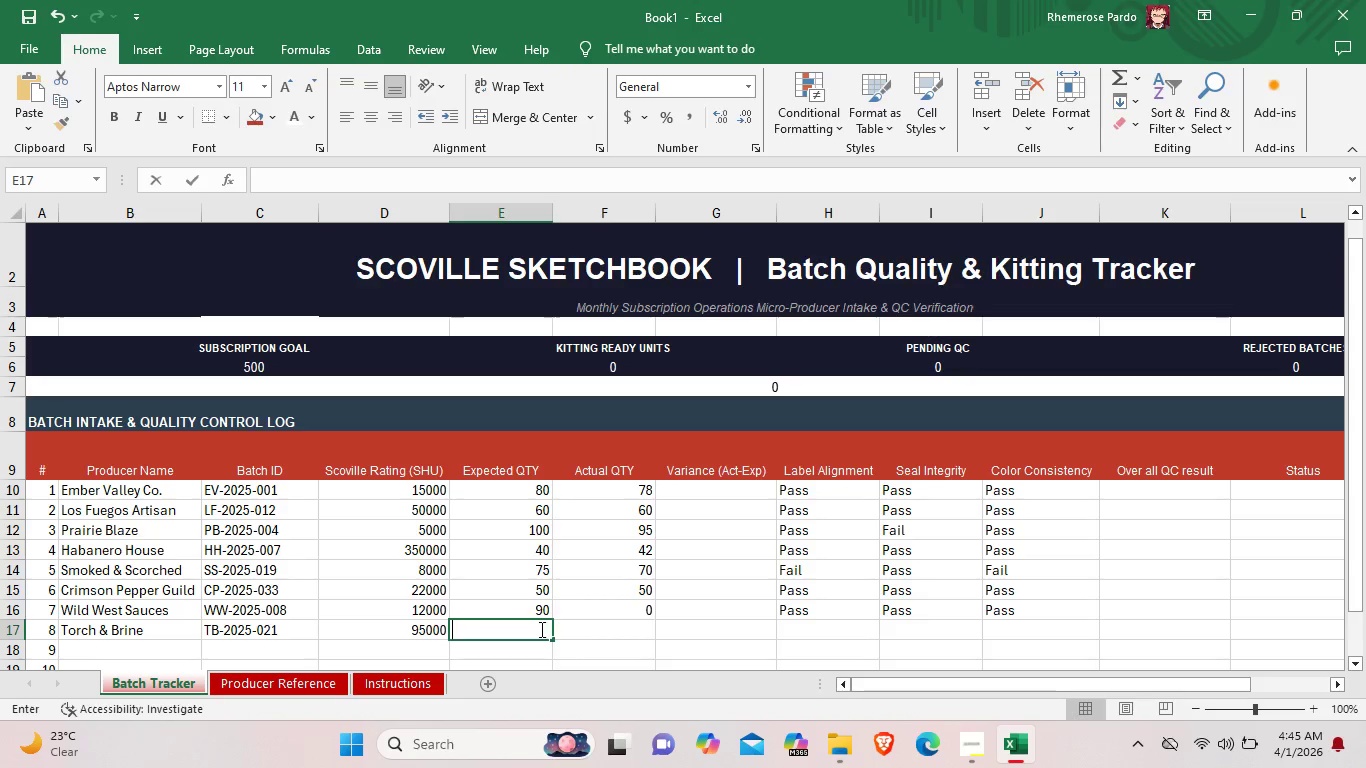 
type(30)
 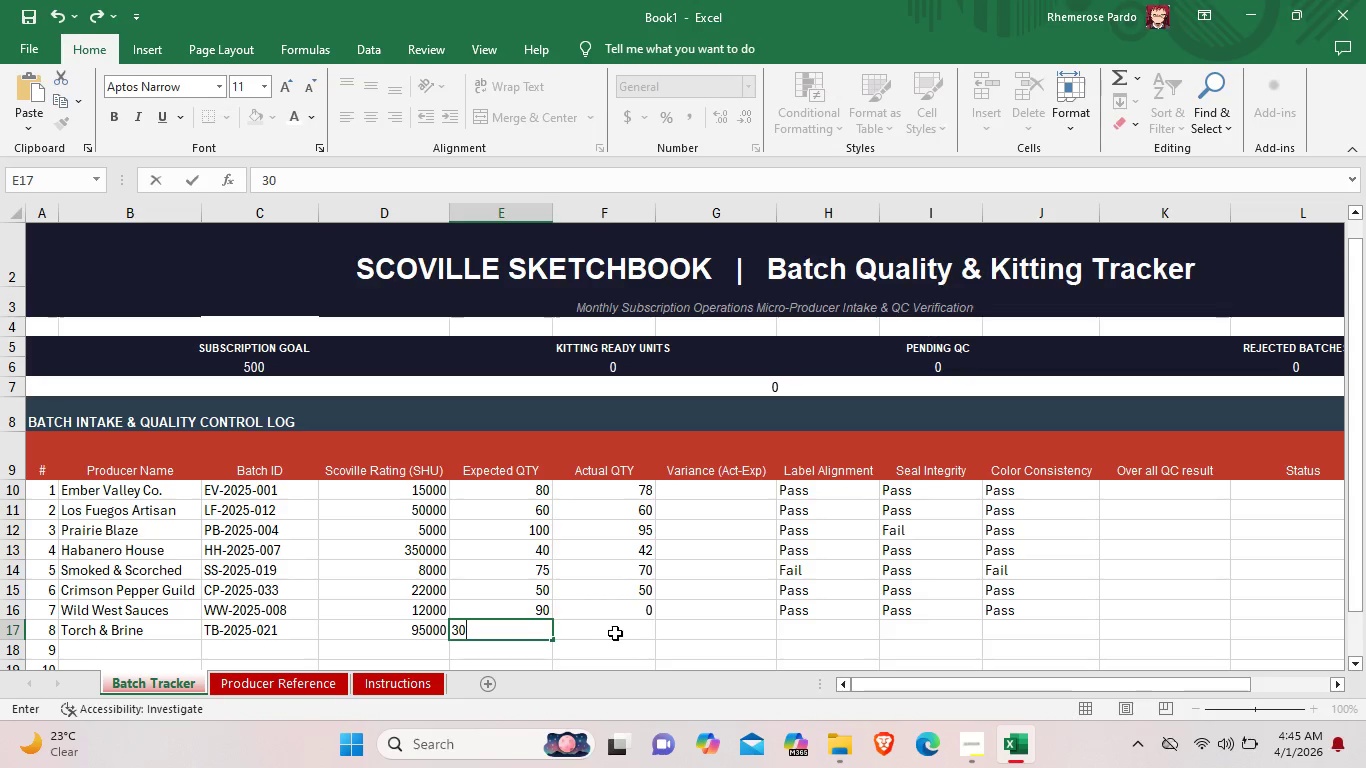 
double_click([627, 627])
 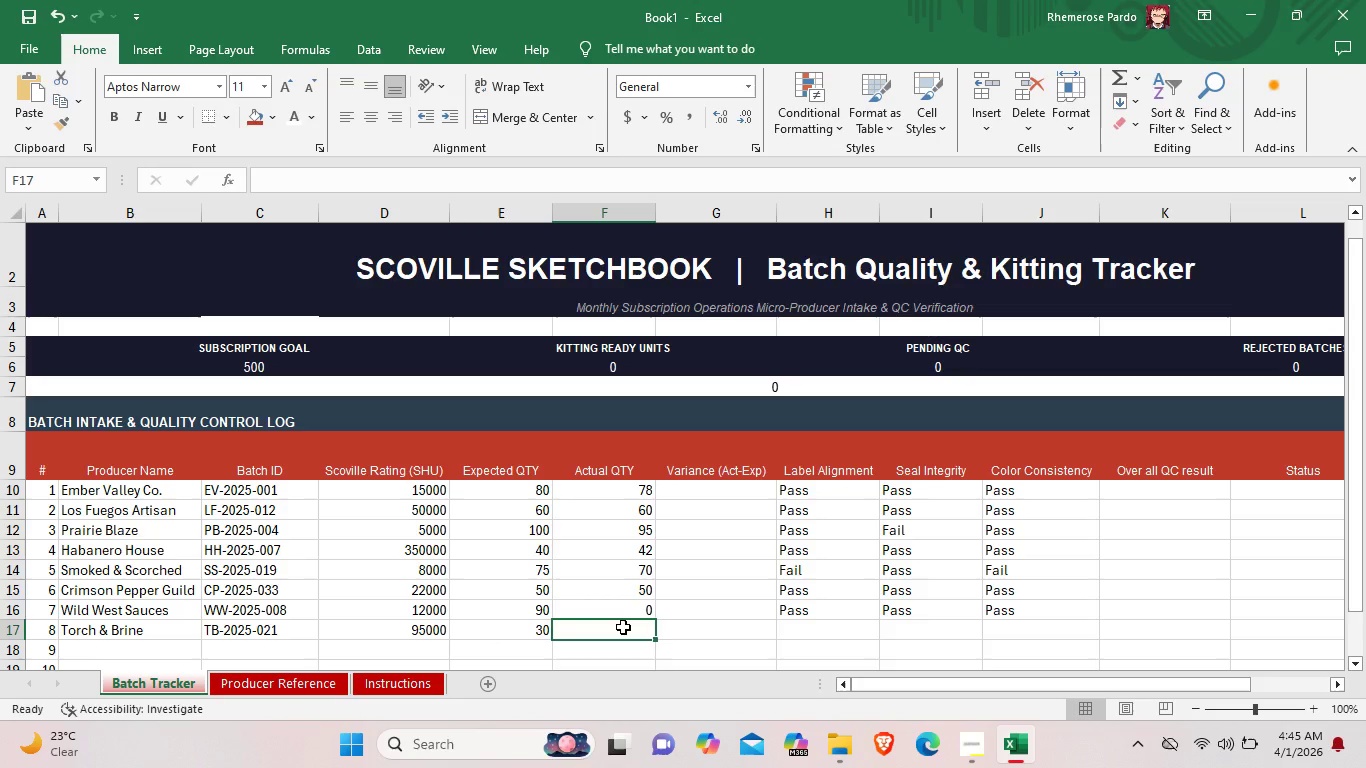 
type(29)
 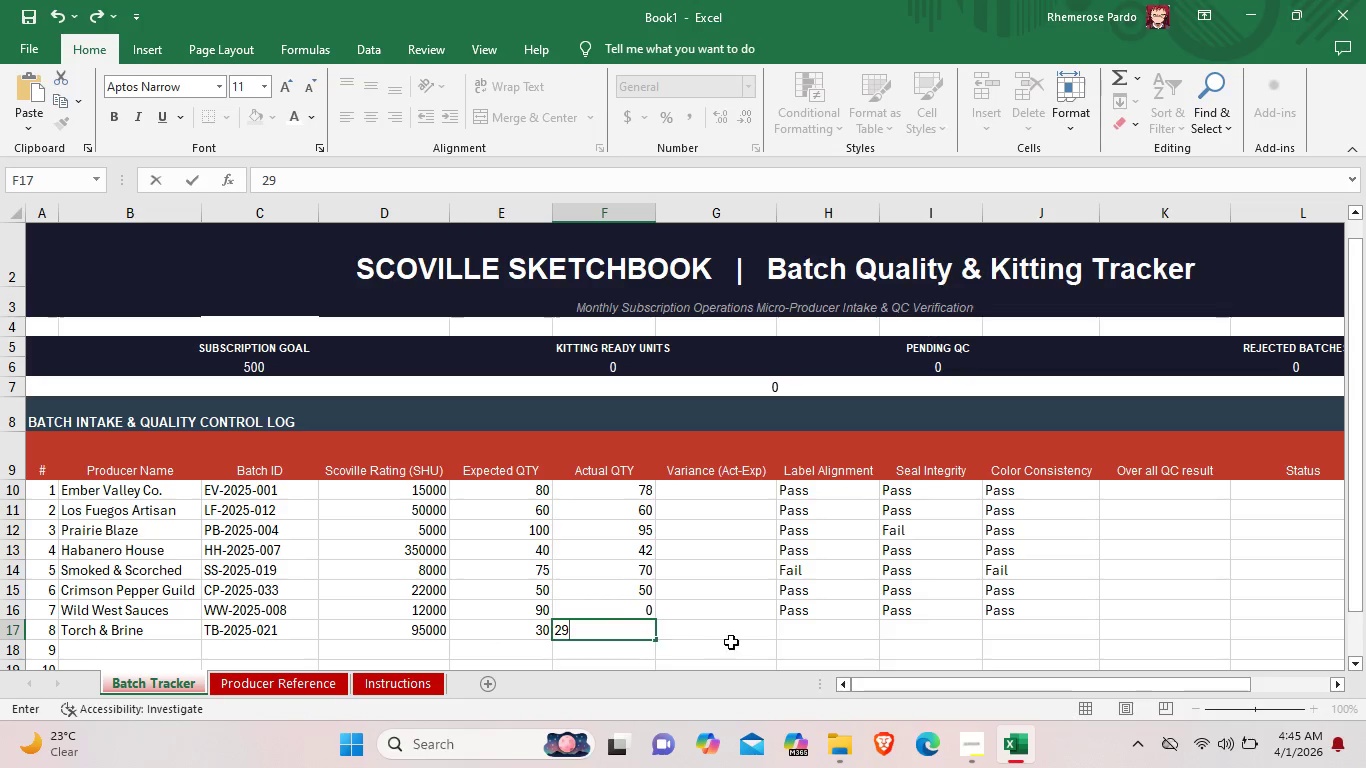 
left_click([789, 631])
 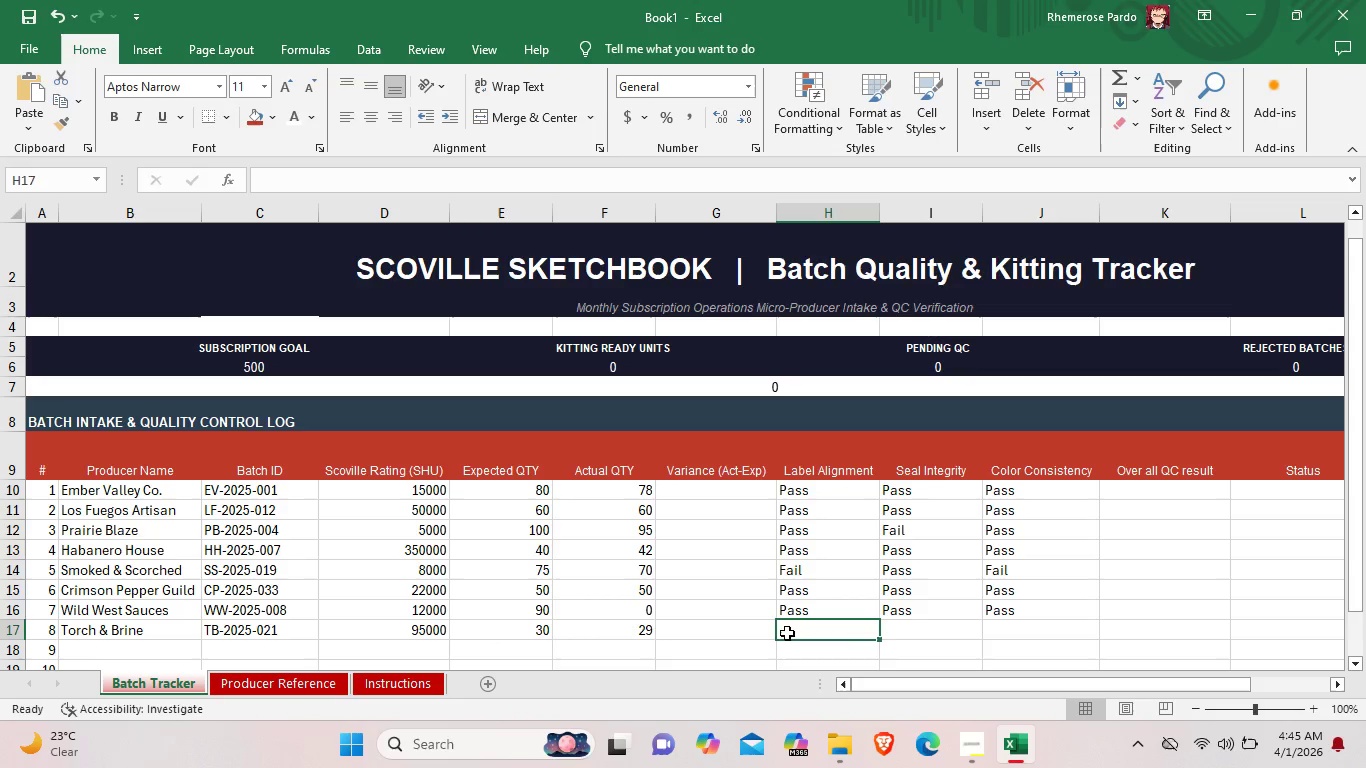 
double_click([787, 633])
 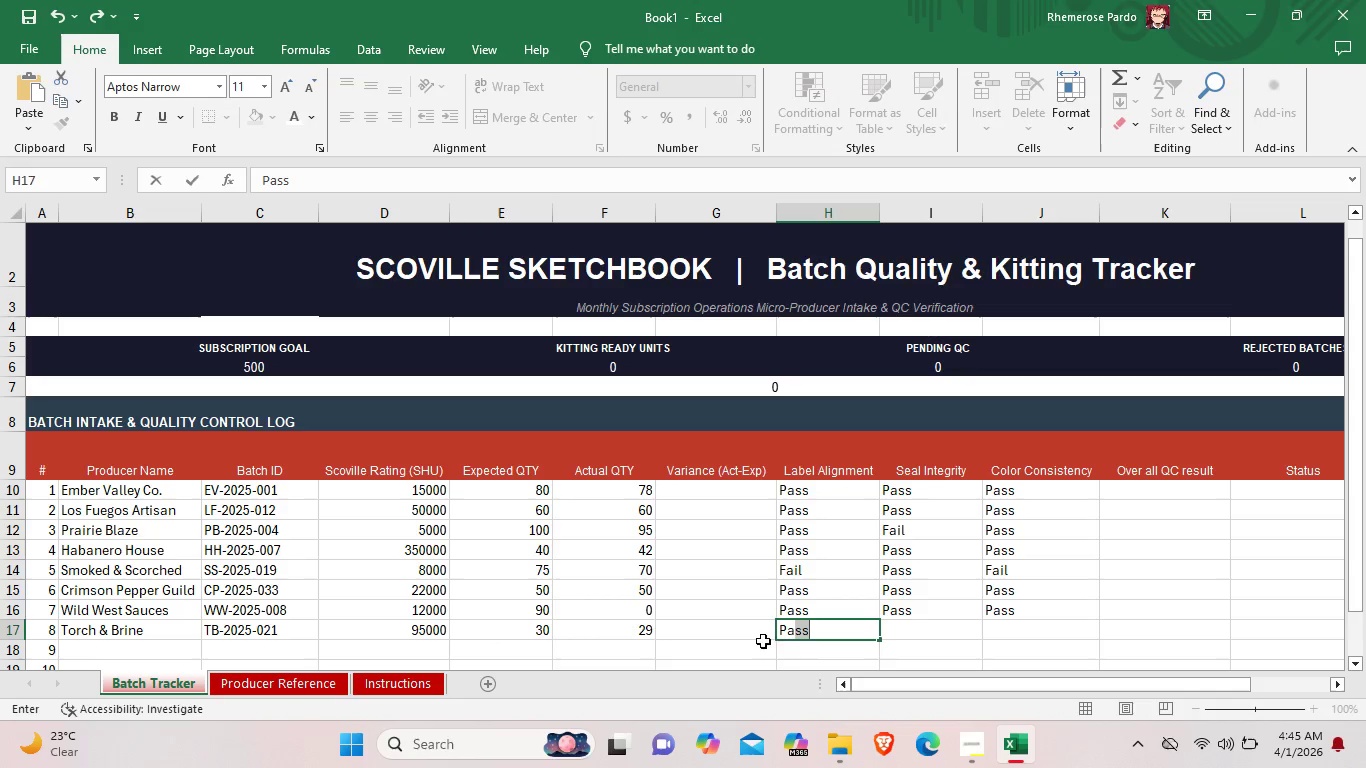 
type(Pa)
 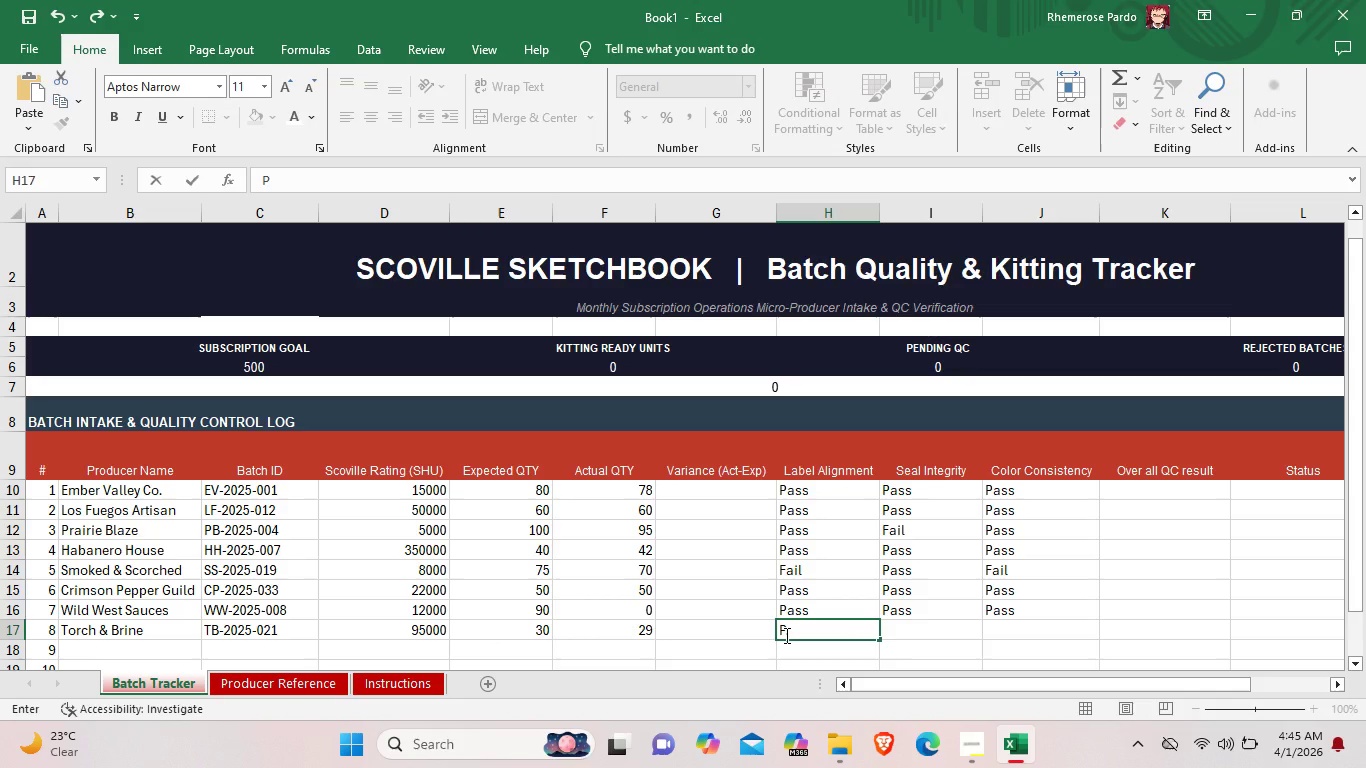 
double_click([938, 630])
 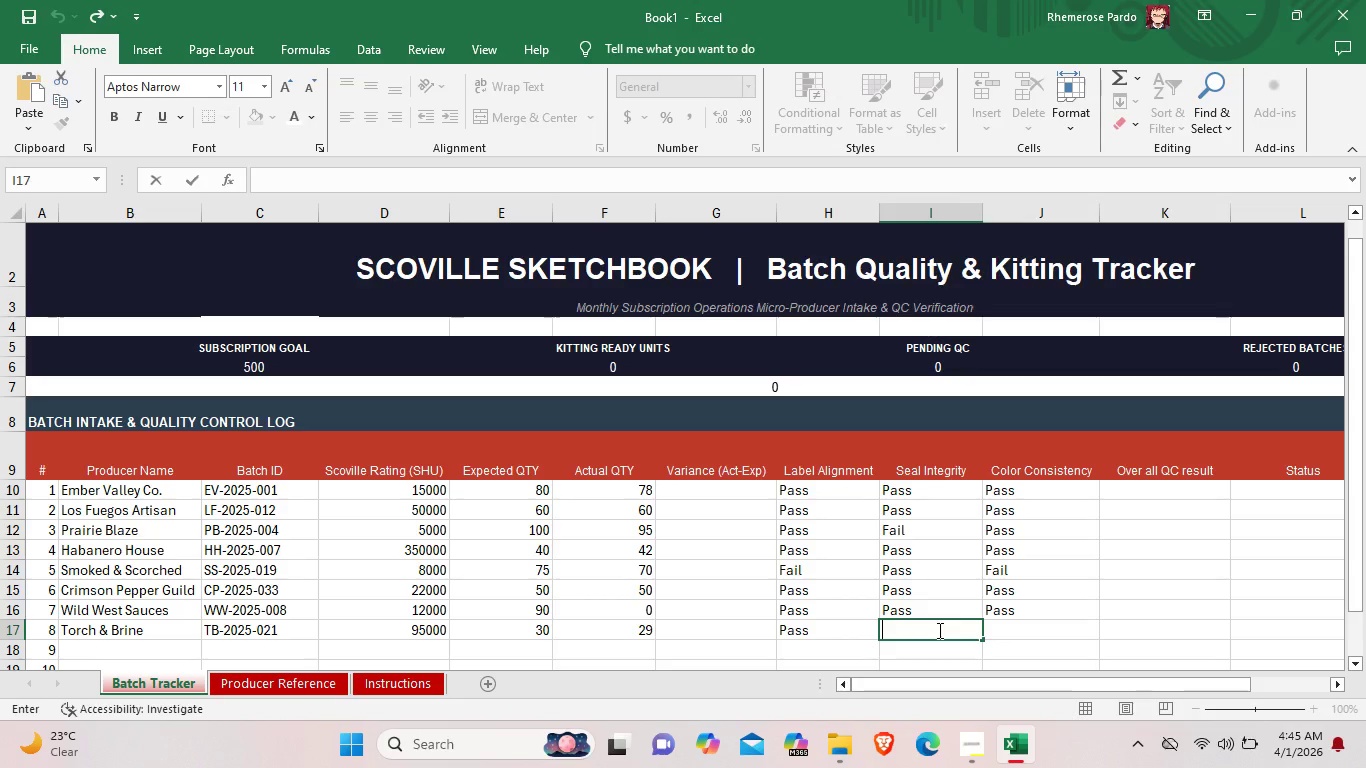 
wait(9.19)
 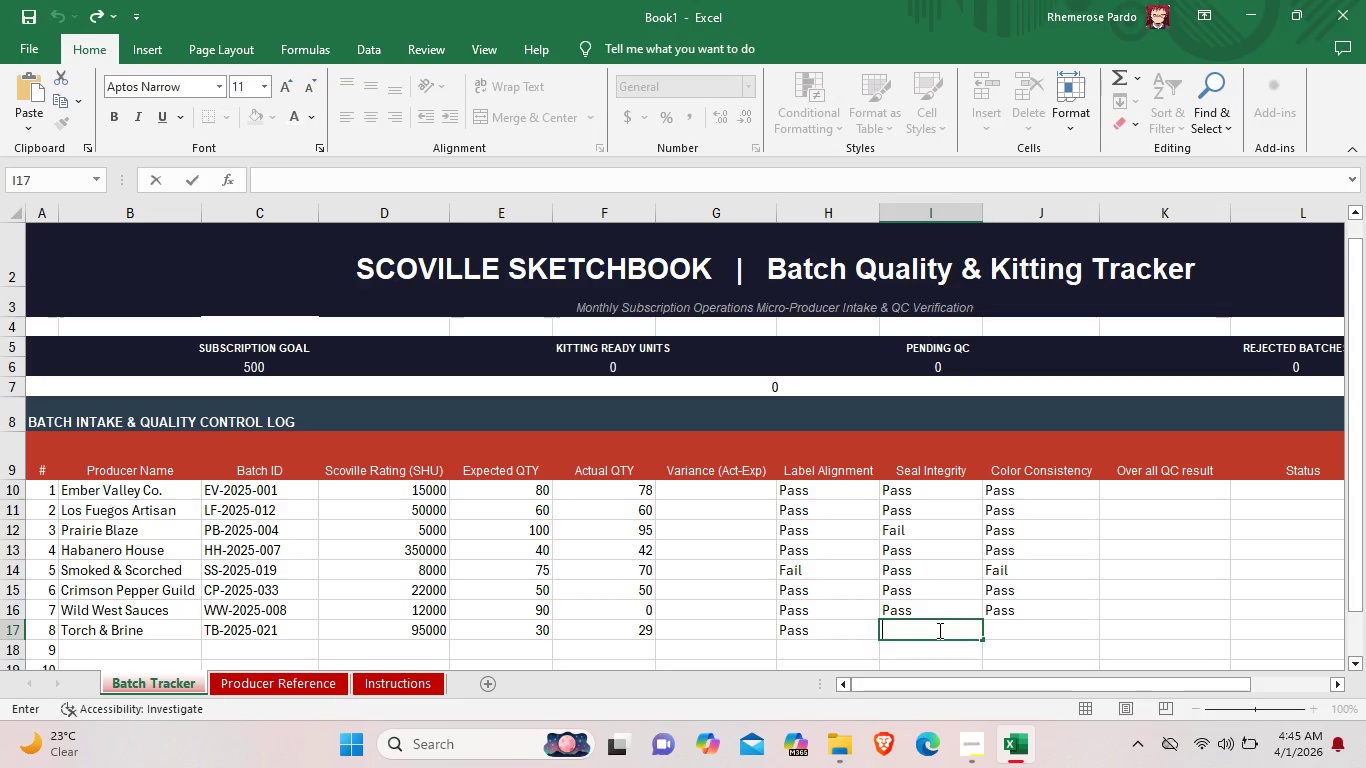 
type(Pa)
 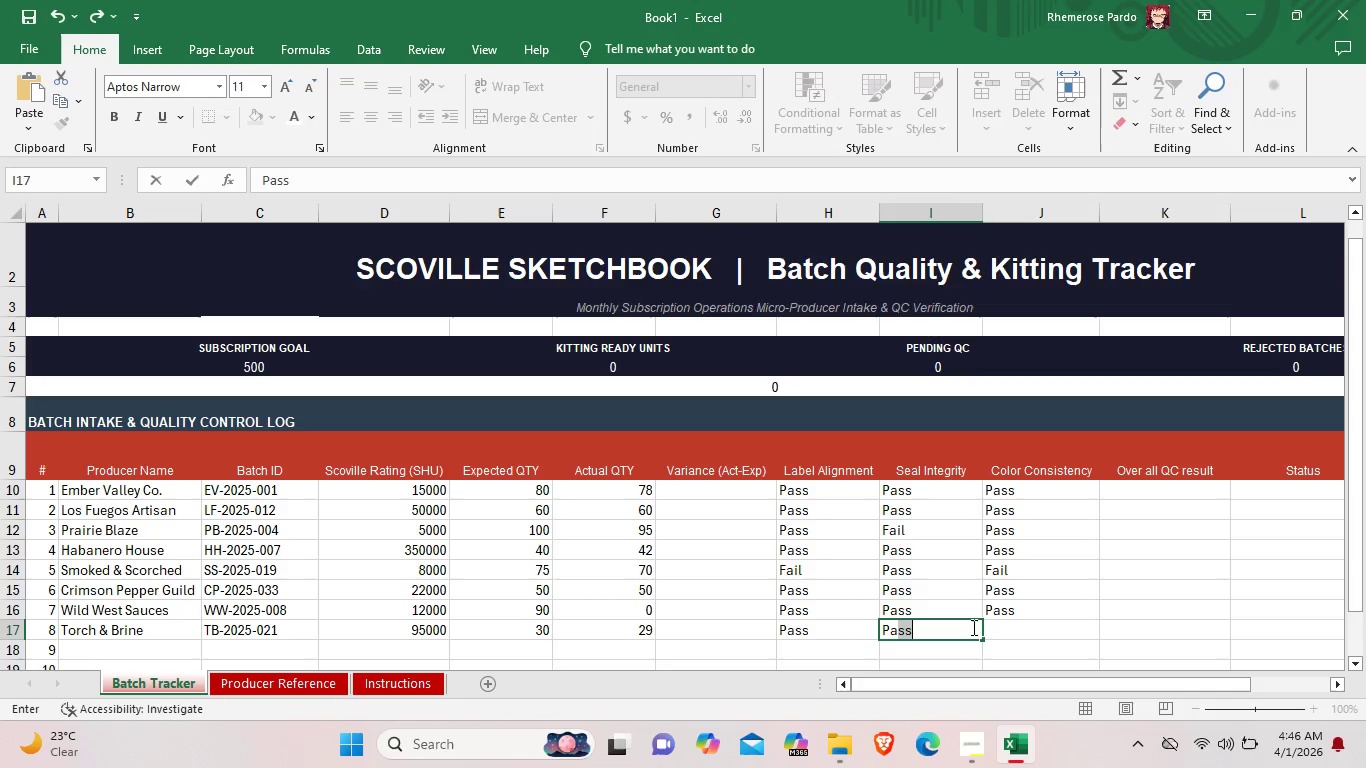 
double_click([994, 626])
 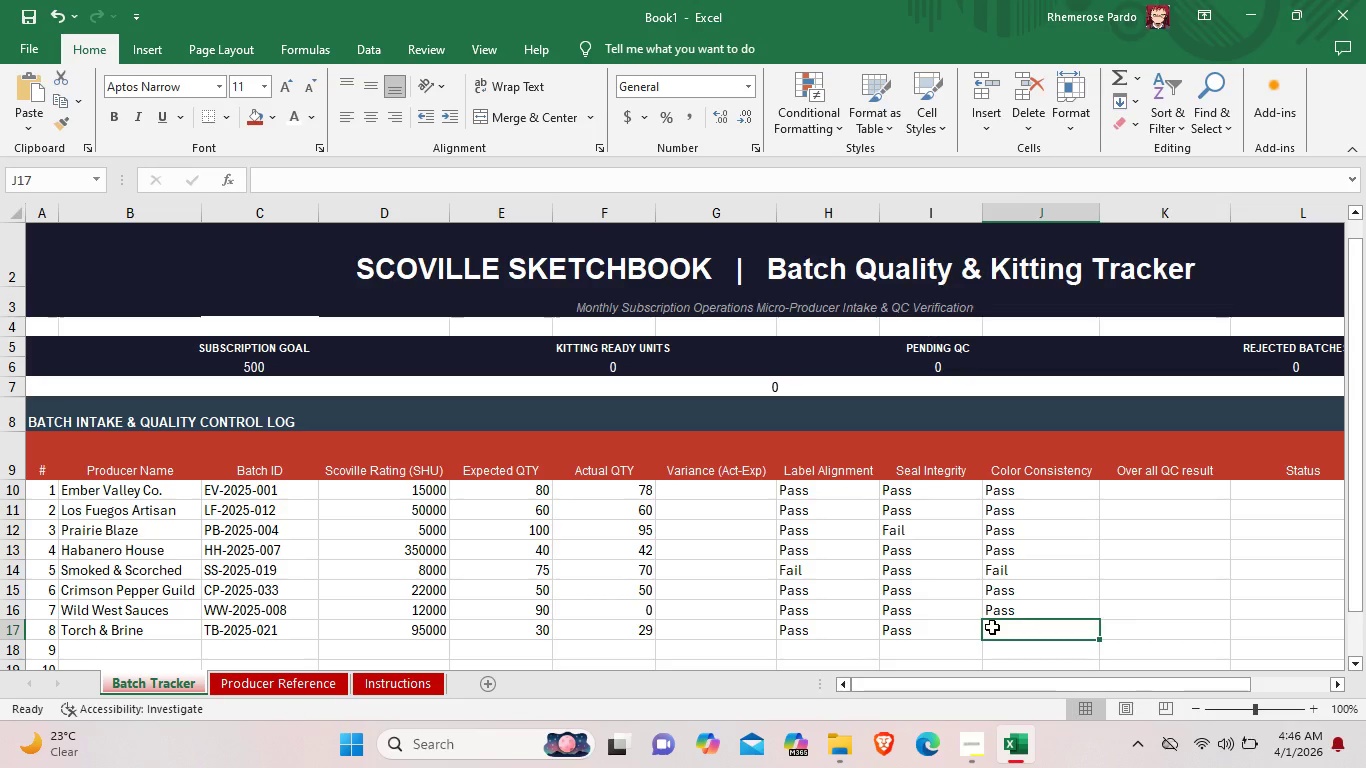 
type(Fa)
 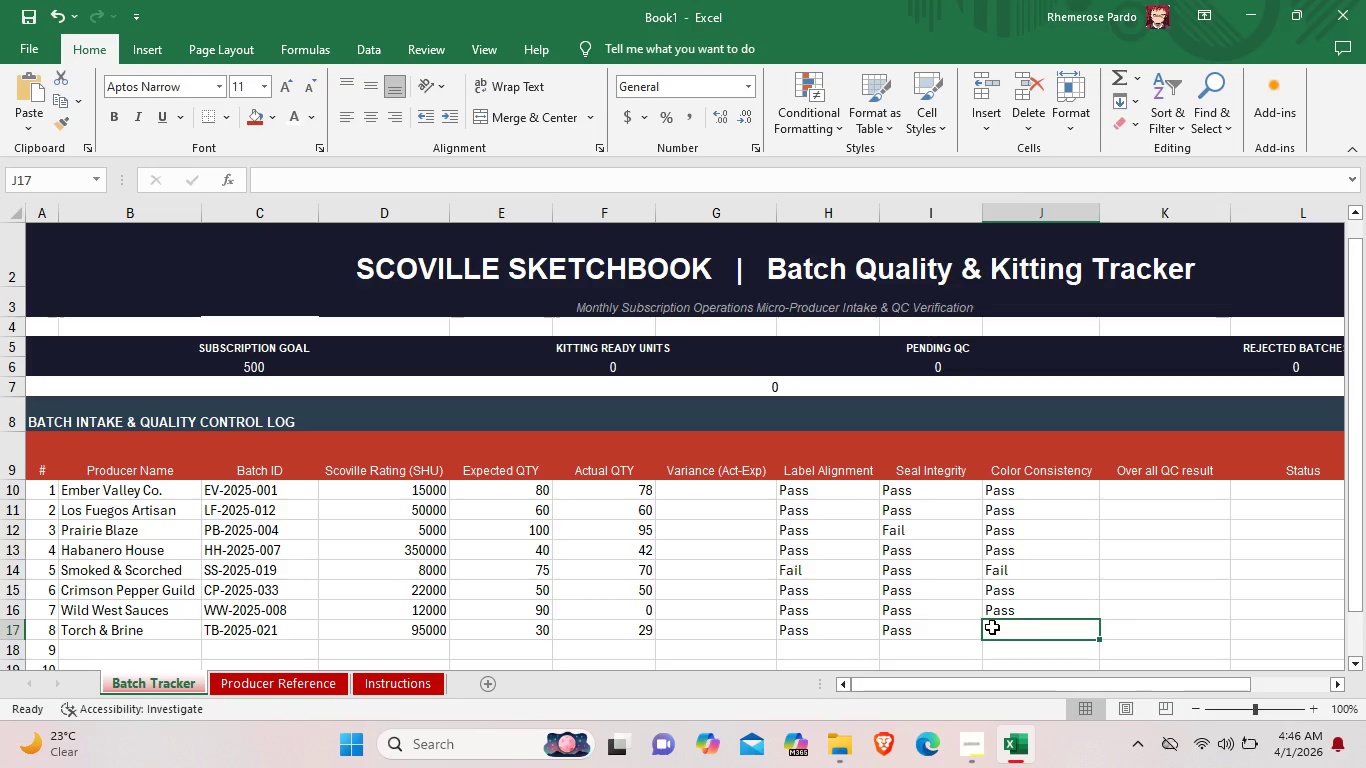 
scroll: coordinate [765, 594], scroll_direction: down, amount: 5.0
 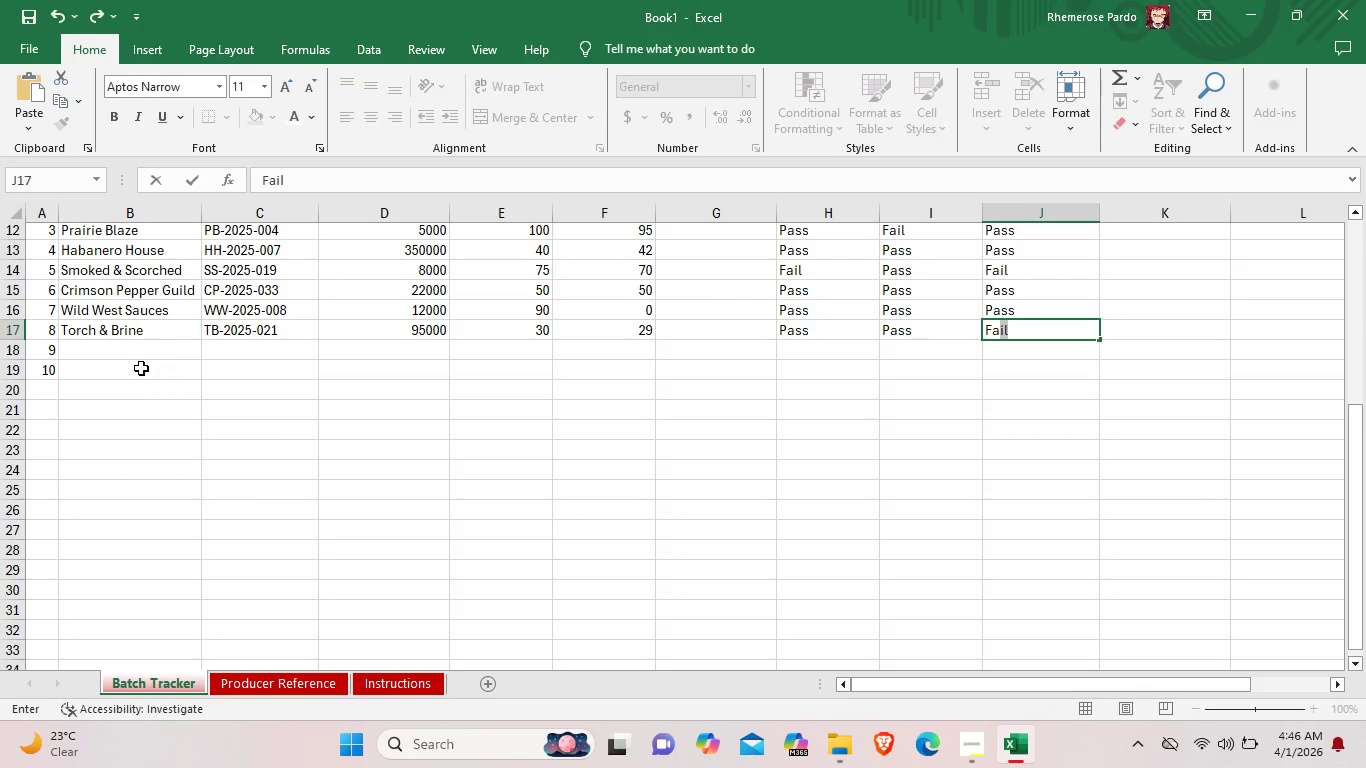 
double_click([127, 347])
 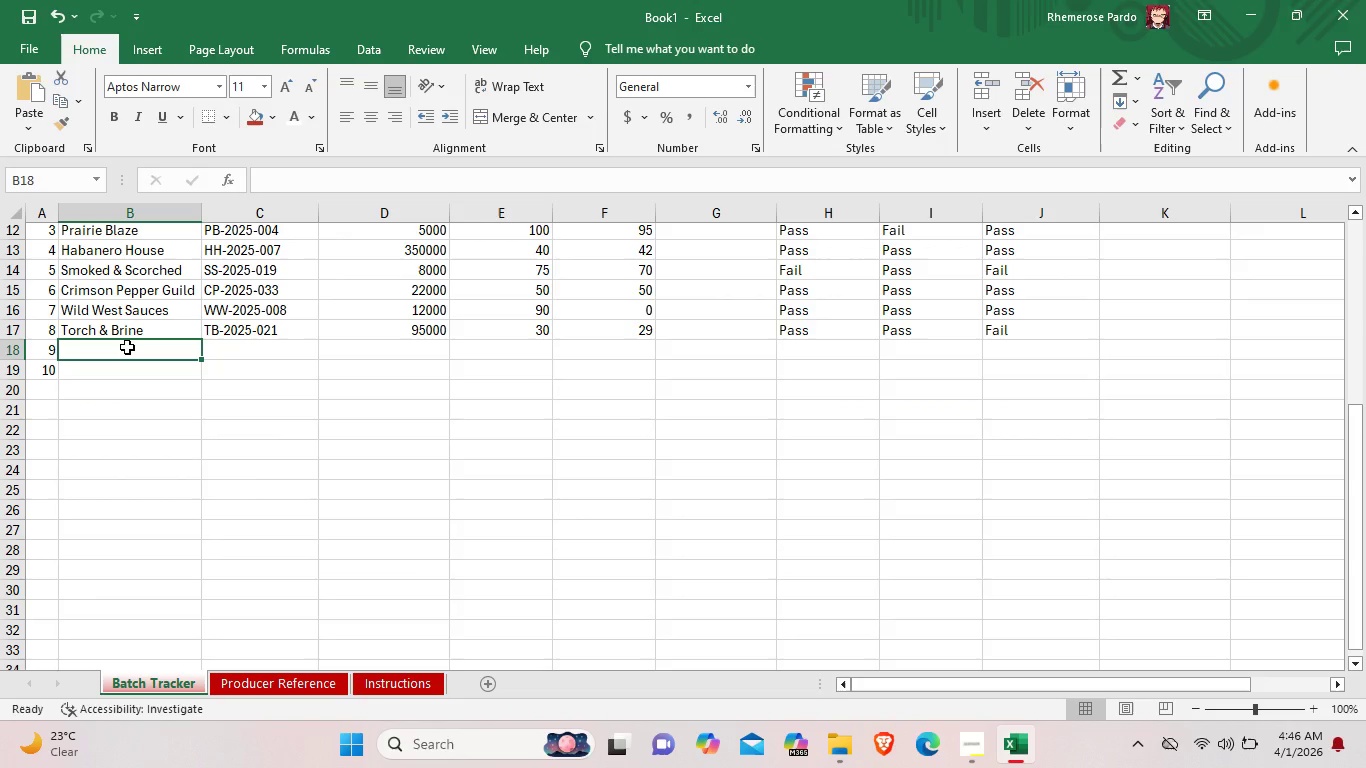 
type(Dessert Heat Co.)
 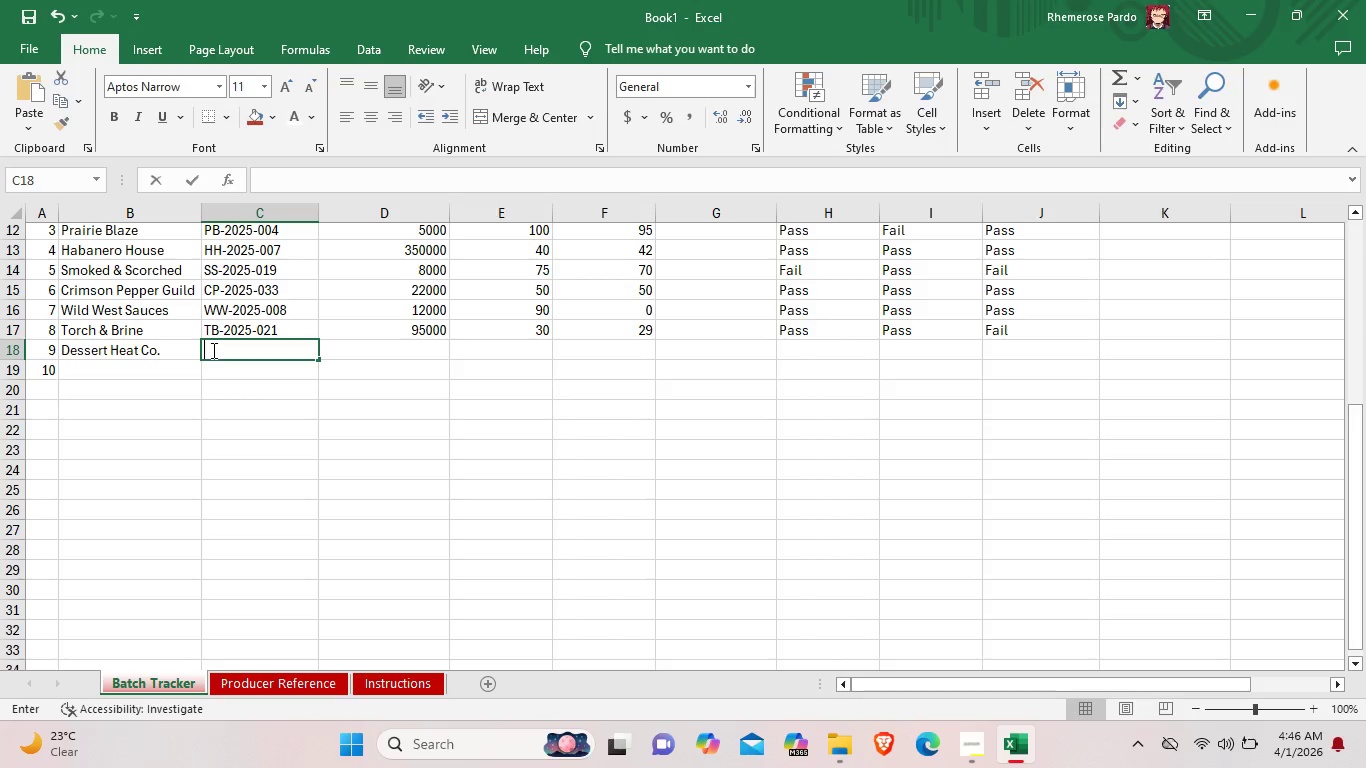 
type(Dh-2025-)
 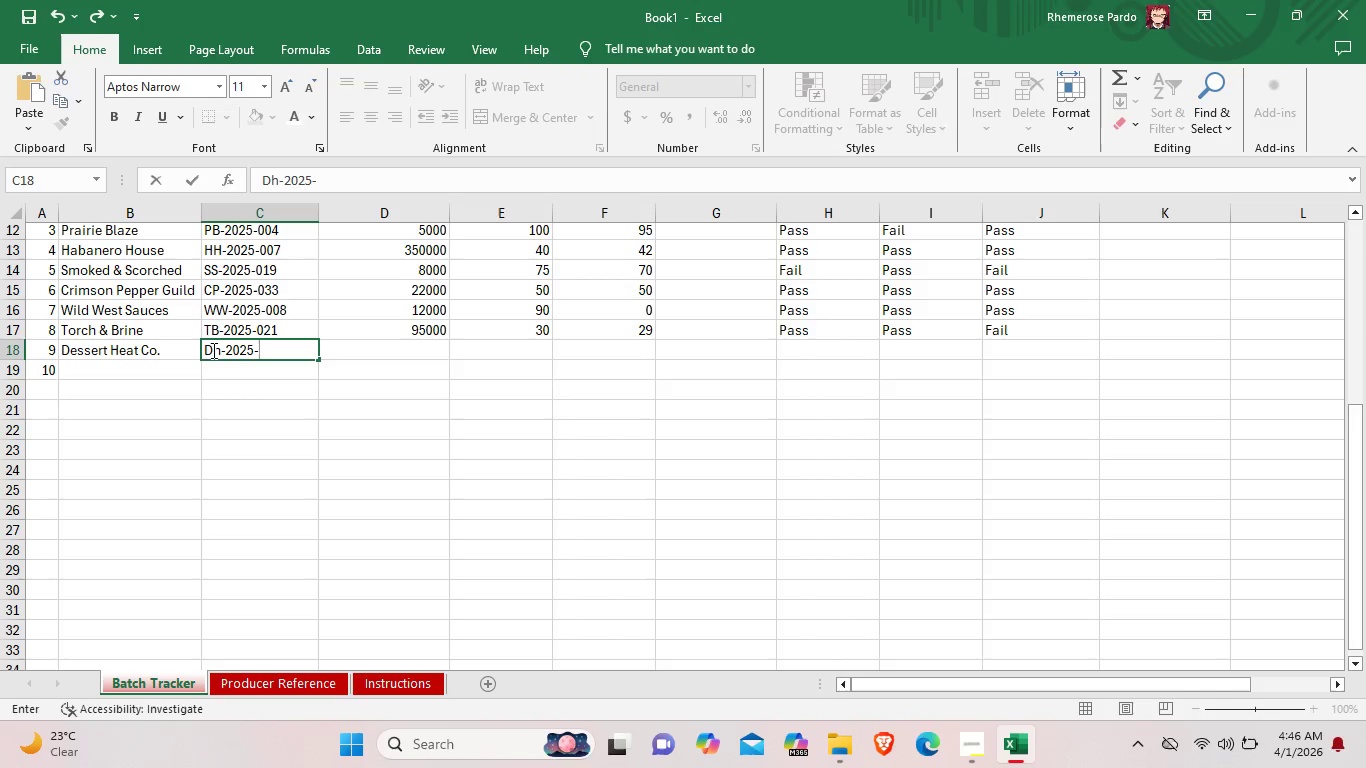 
type(015)
 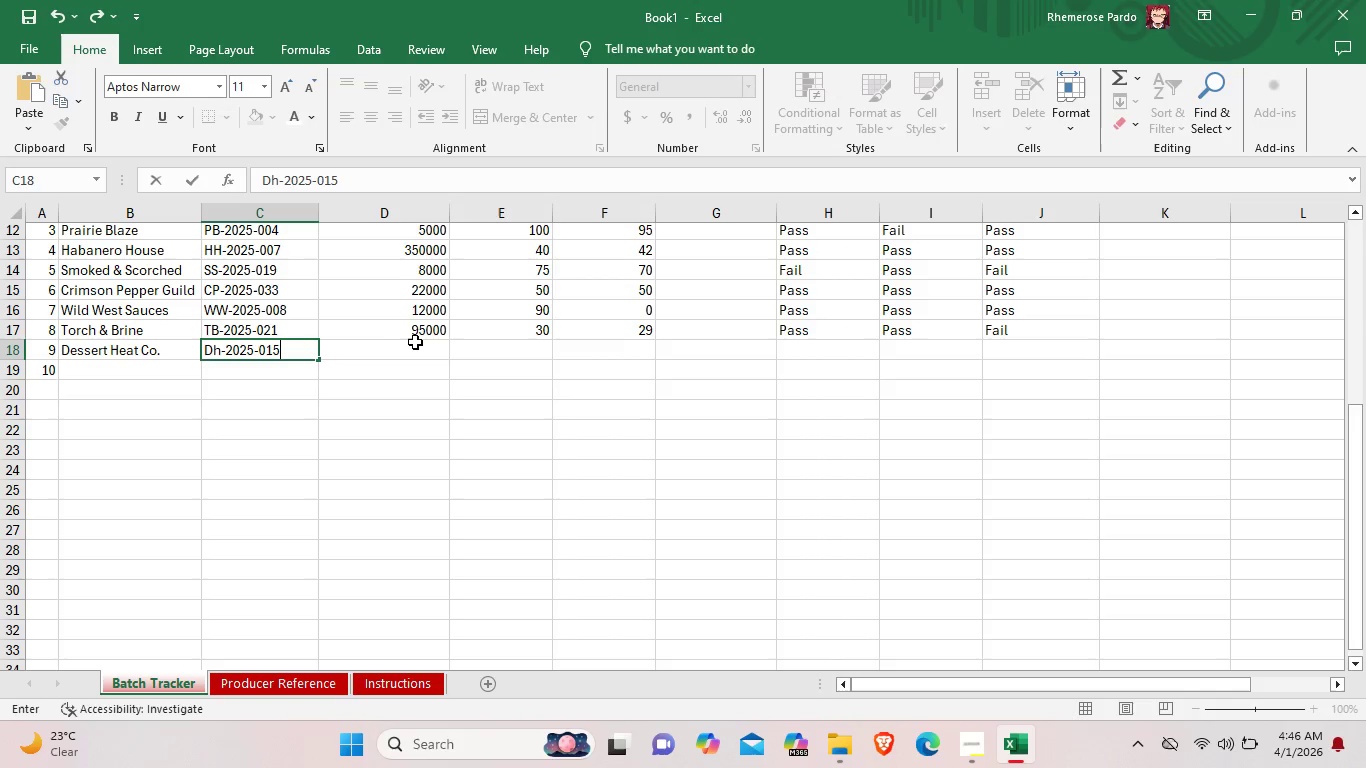 
double_click([417, 343])
 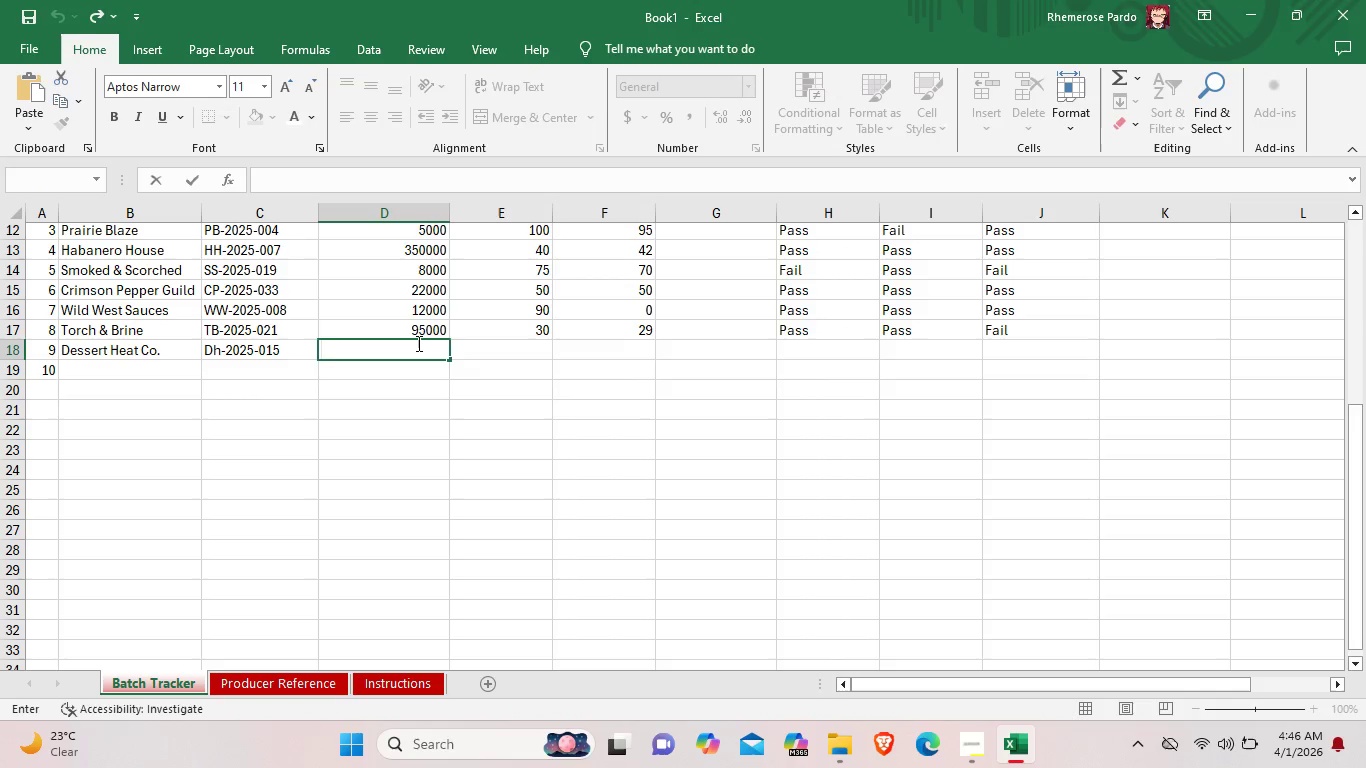 
type(3000)
 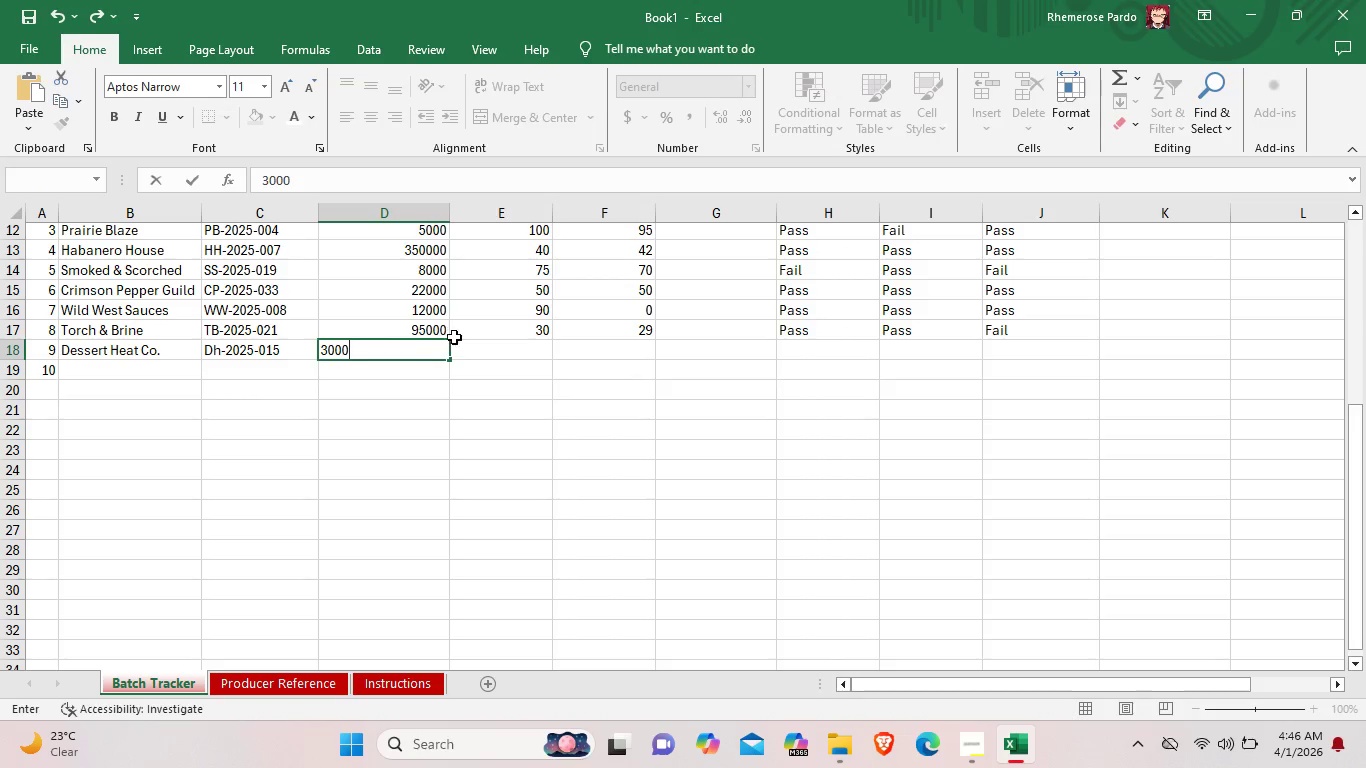 
double_click([485, 350])
 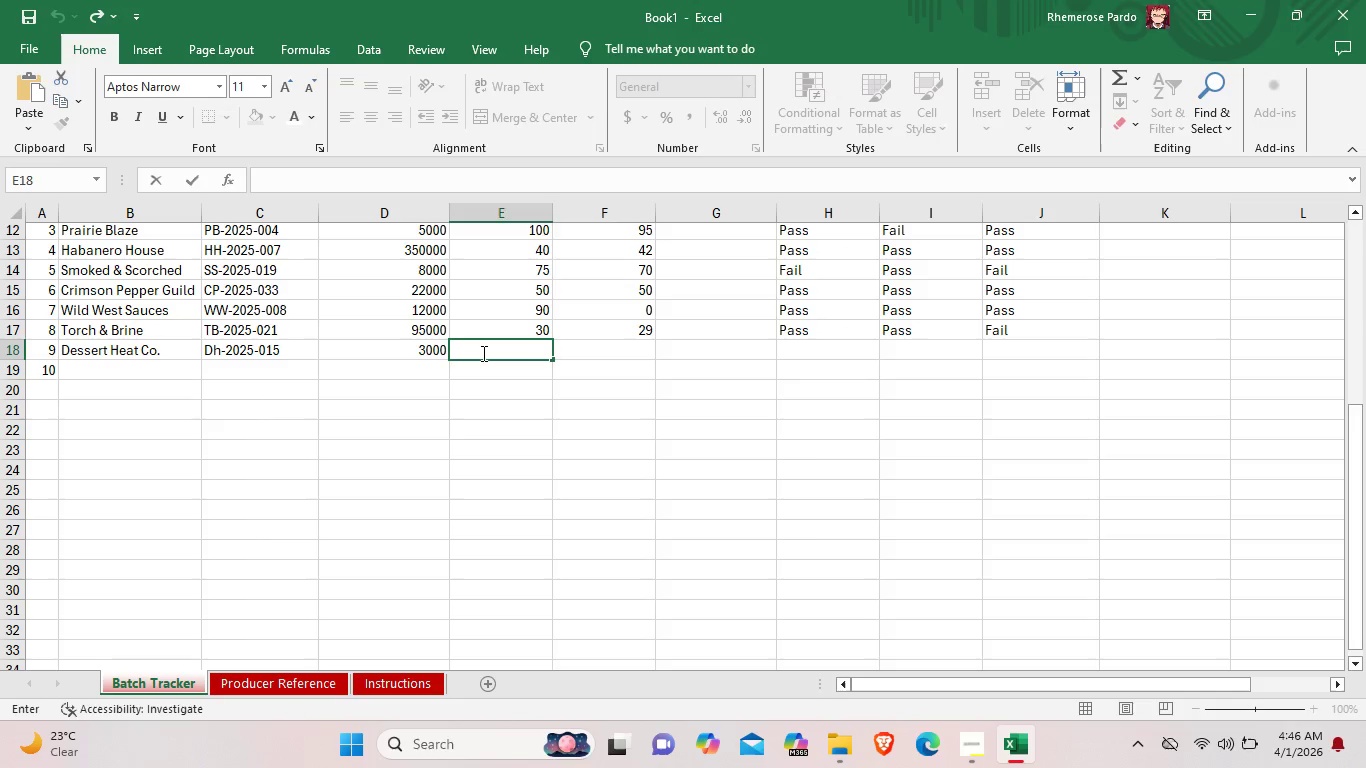 
type(120)
 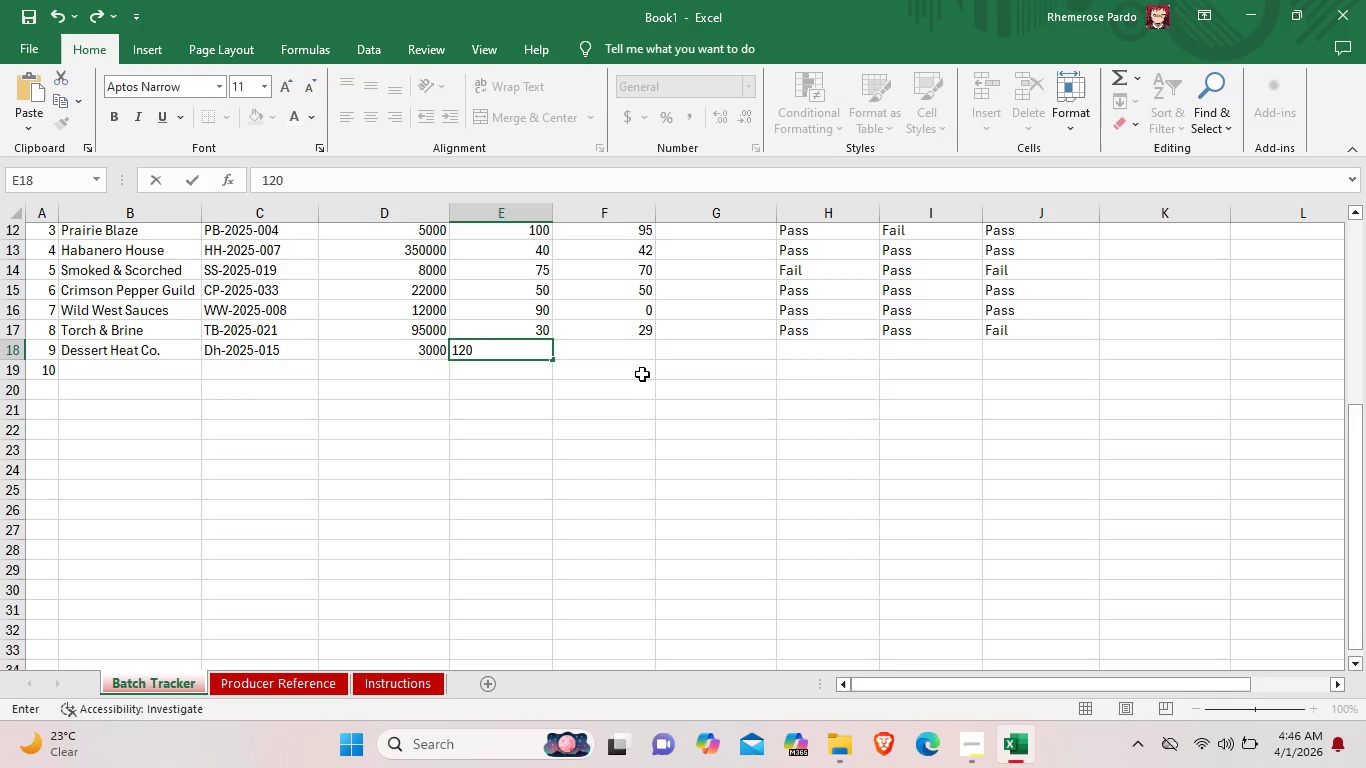 
double_click([630, 352])
 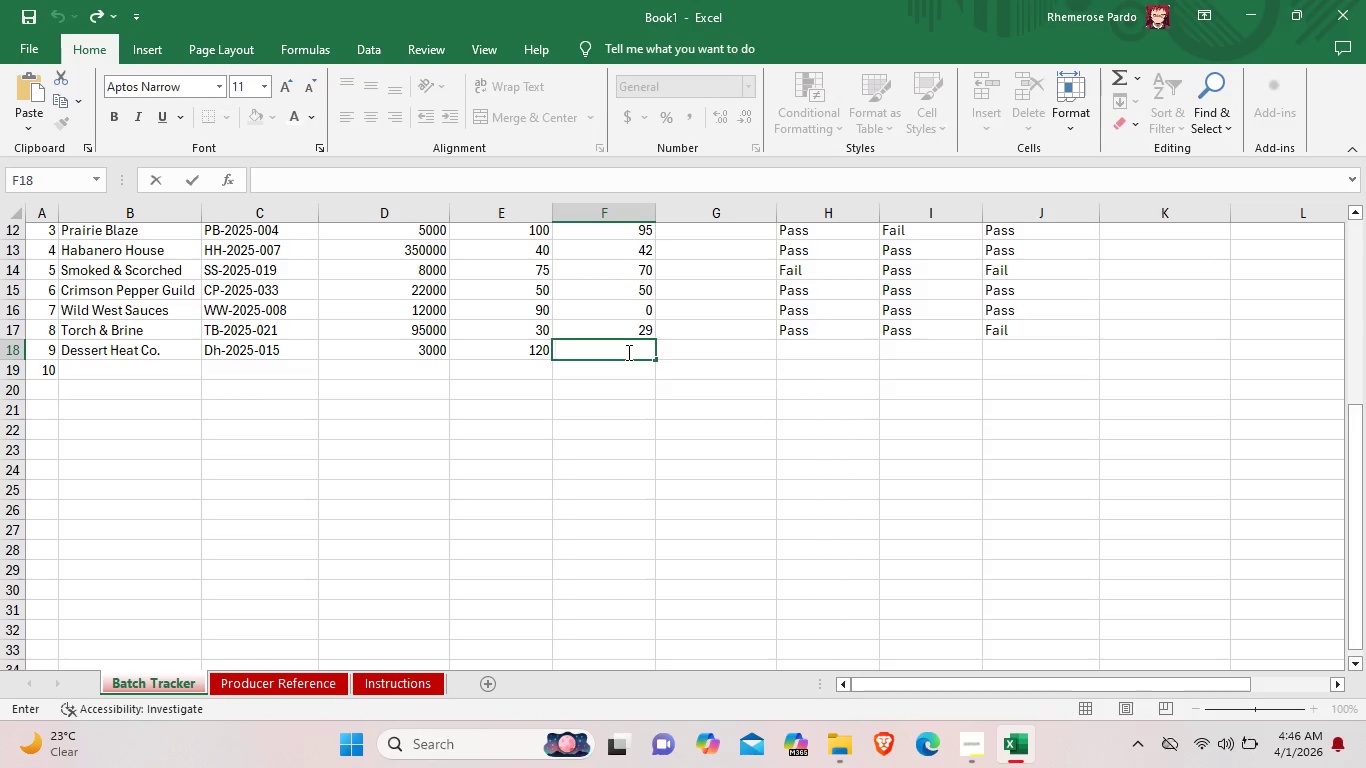 
type(111)
key(Backspace)
type(8)
 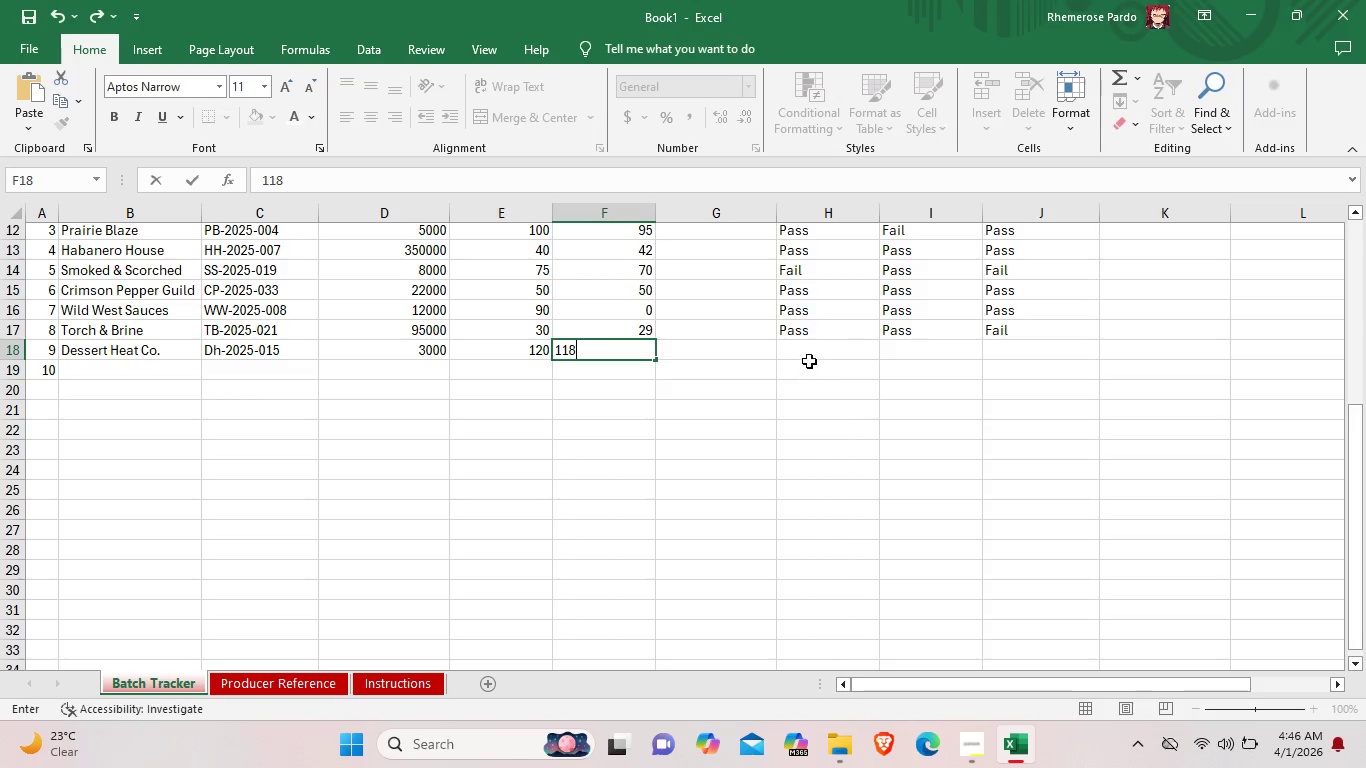 
double_click([811, 350])
 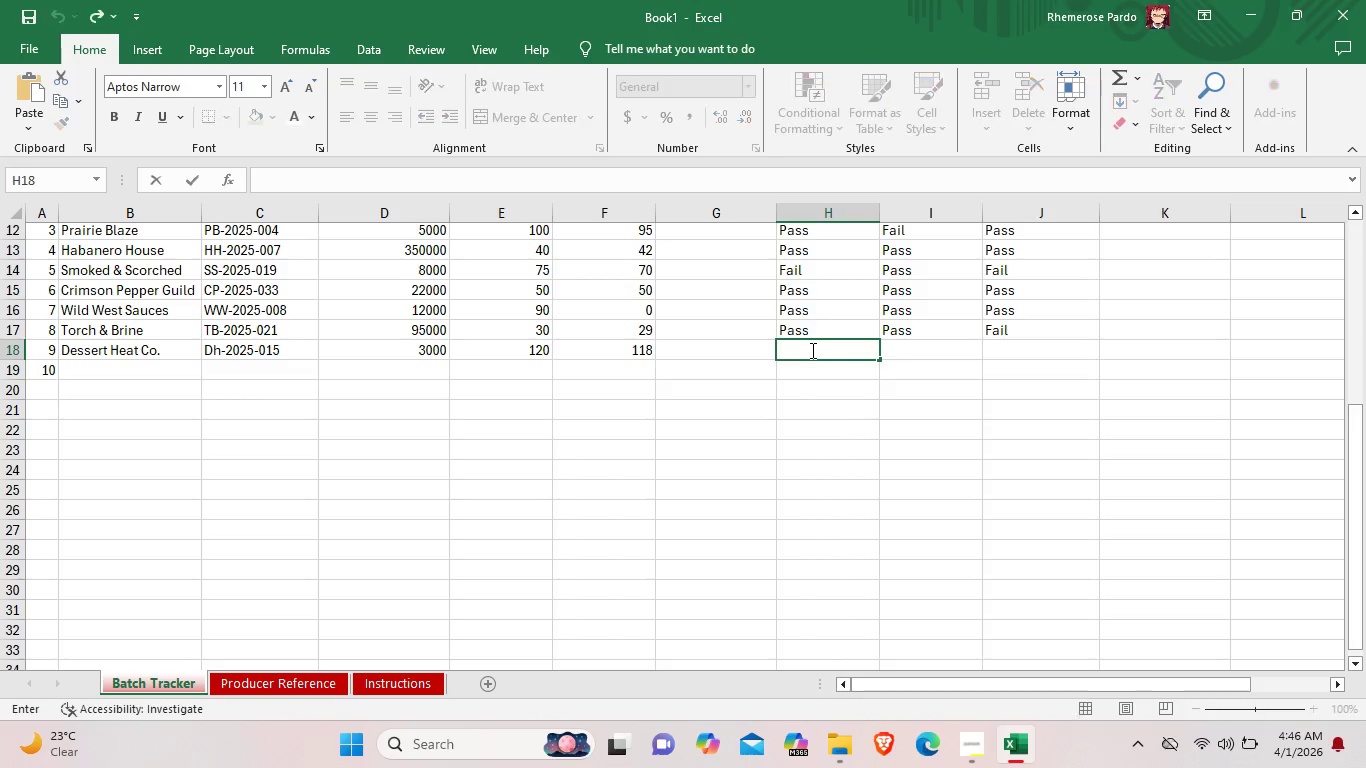 
triple_click([811, 350])
 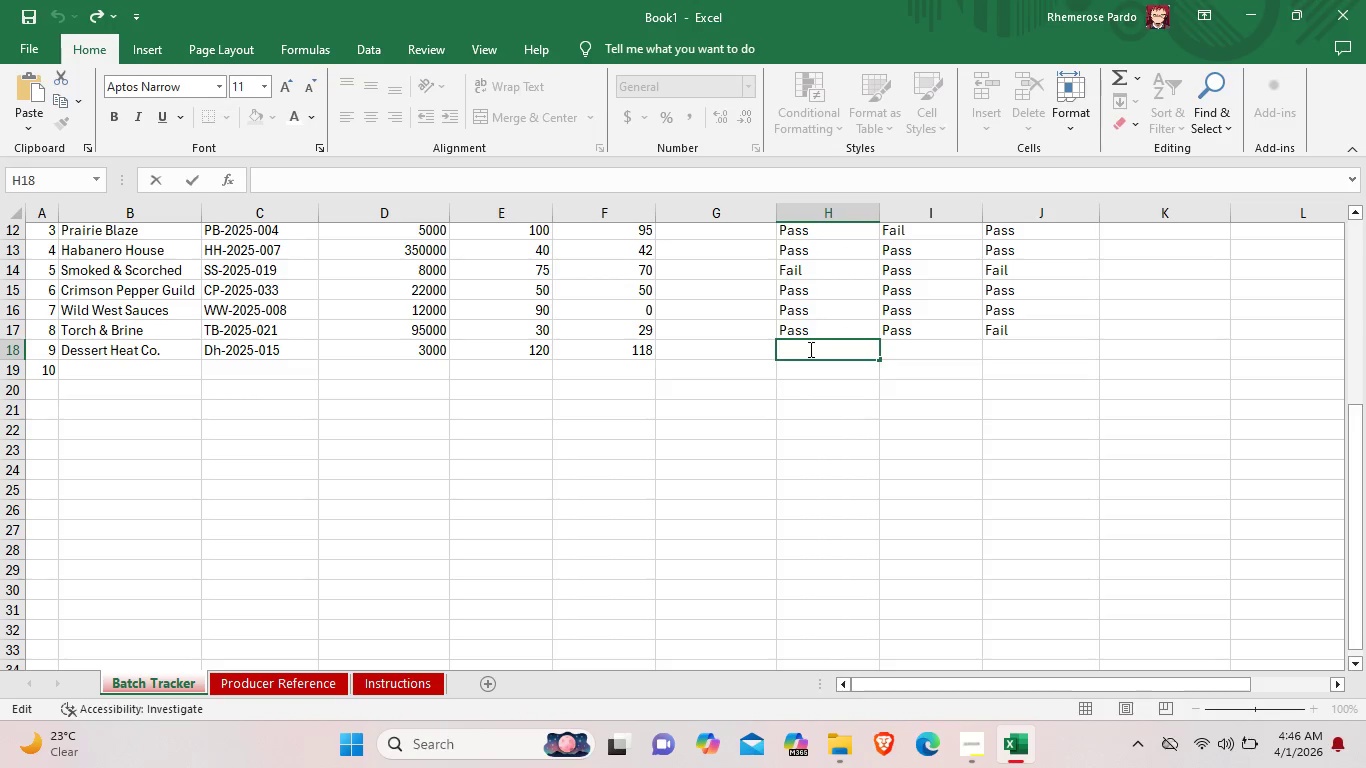 
type(Pa)
 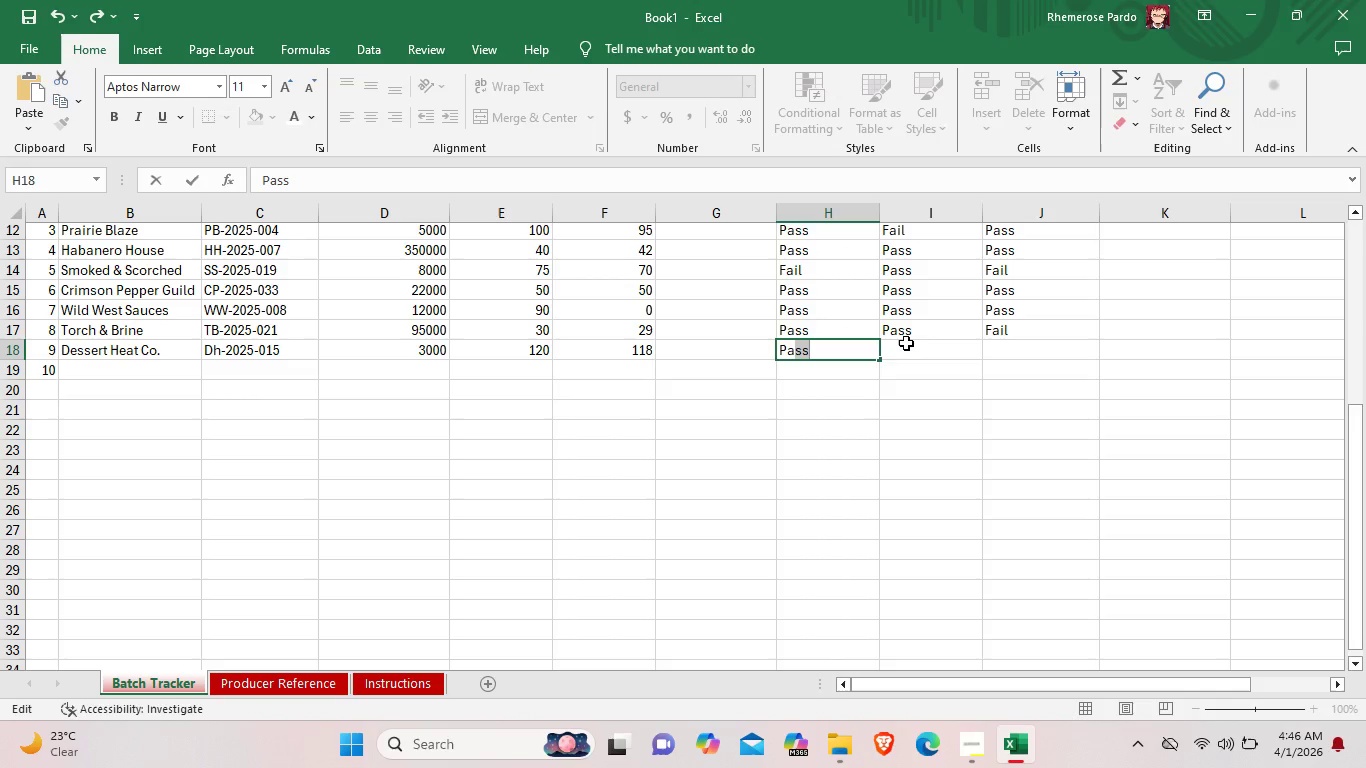 
wait(6.69)
 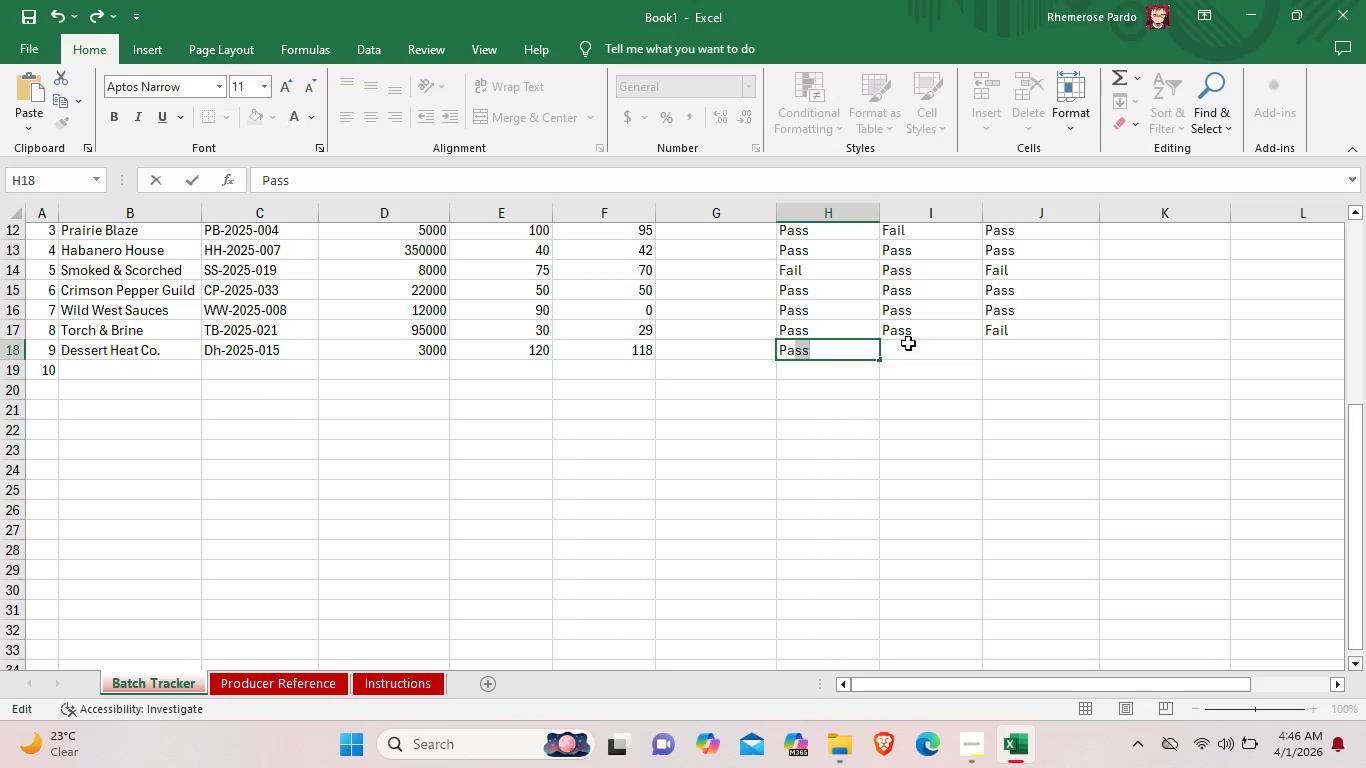 
double_click([900, 352])
 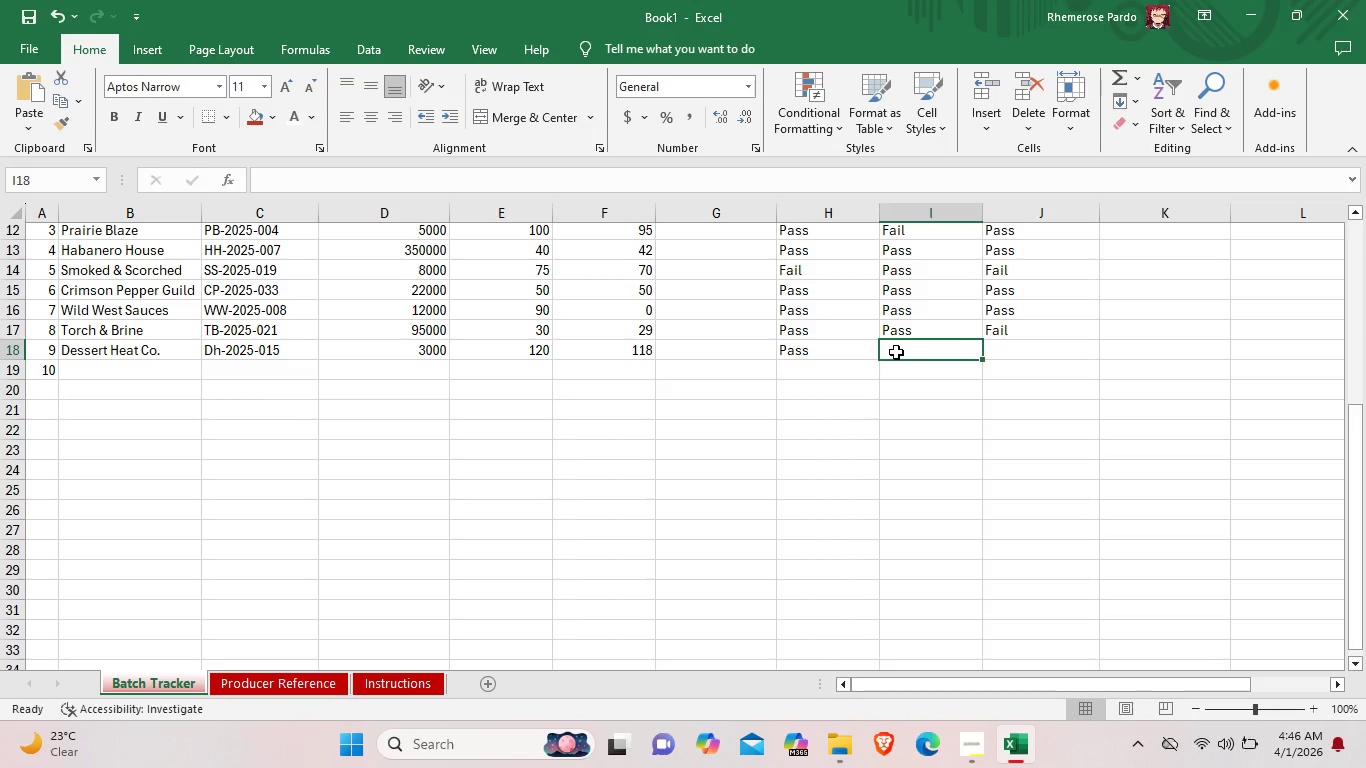 
double_click([893, 352])
 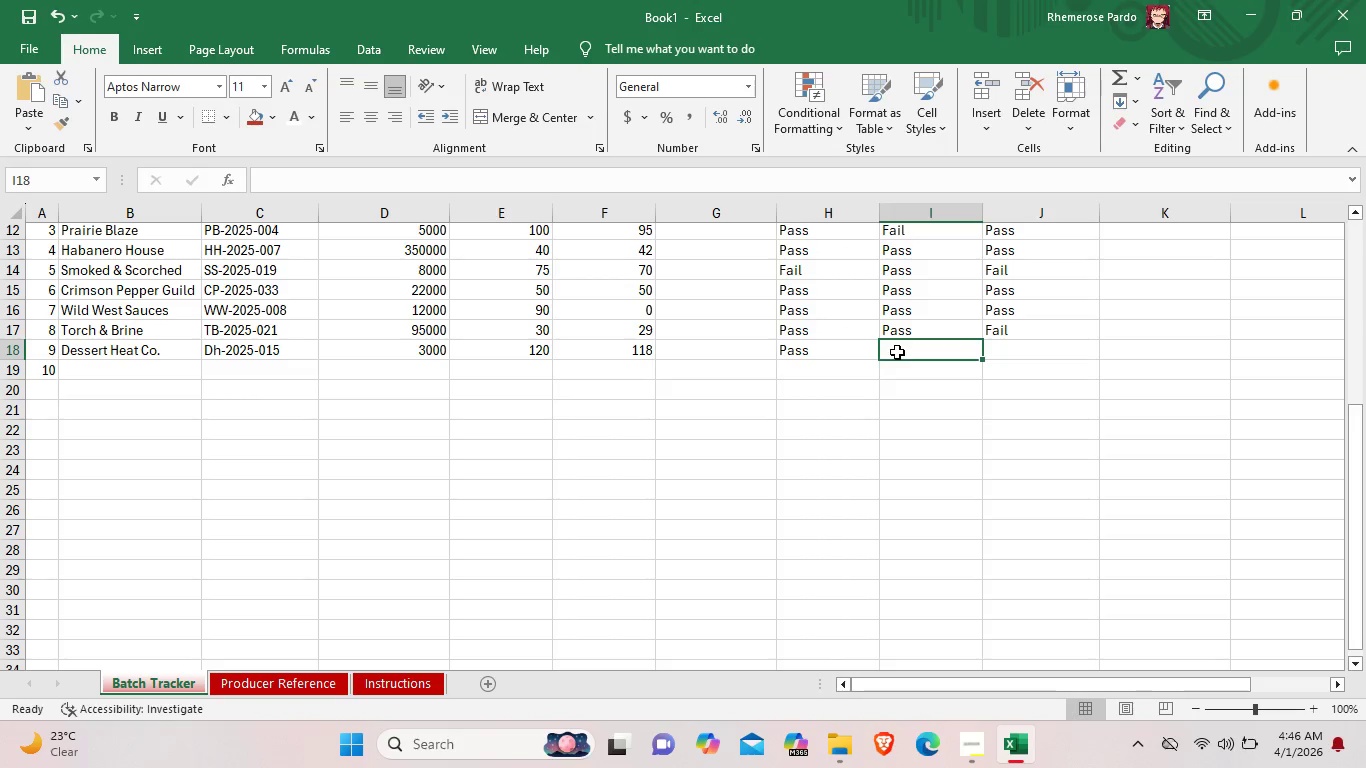 
double_click([897, 352])
 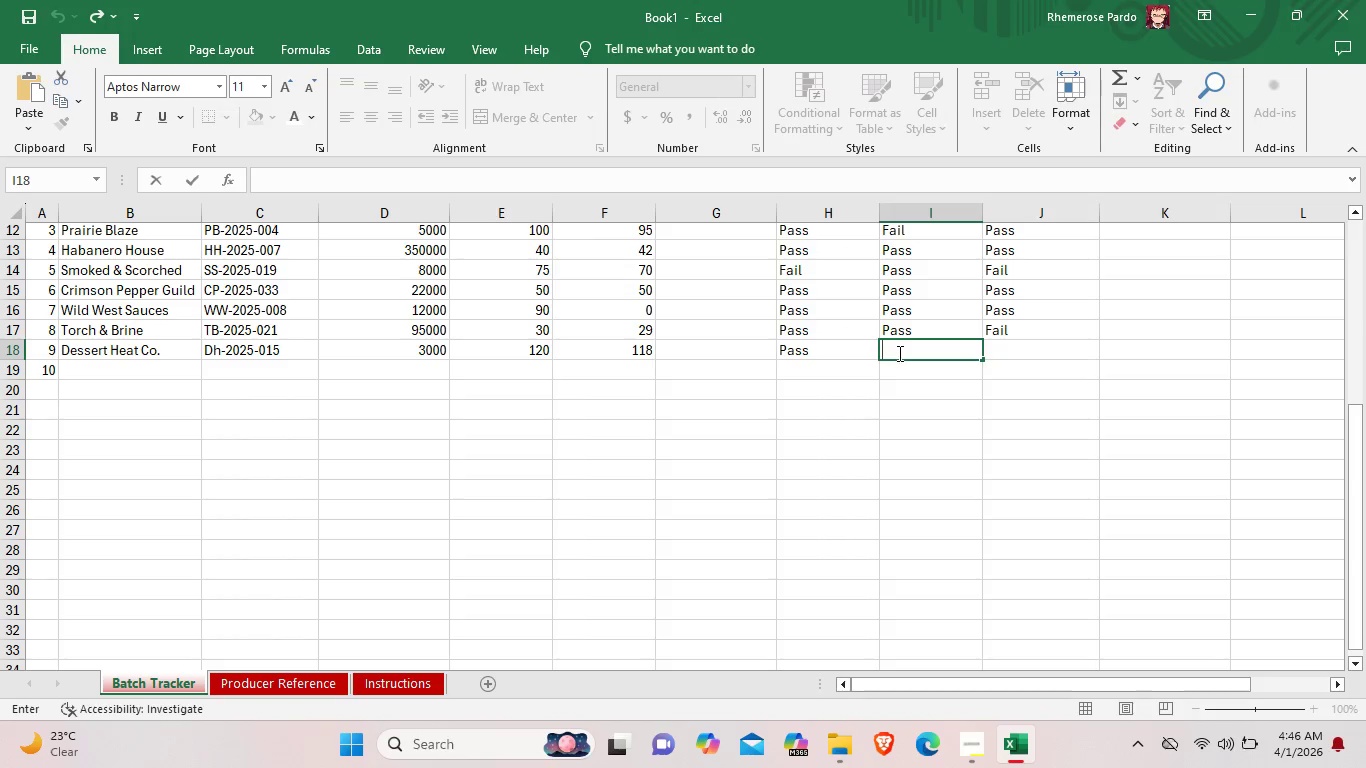 
key(Shift+P)
 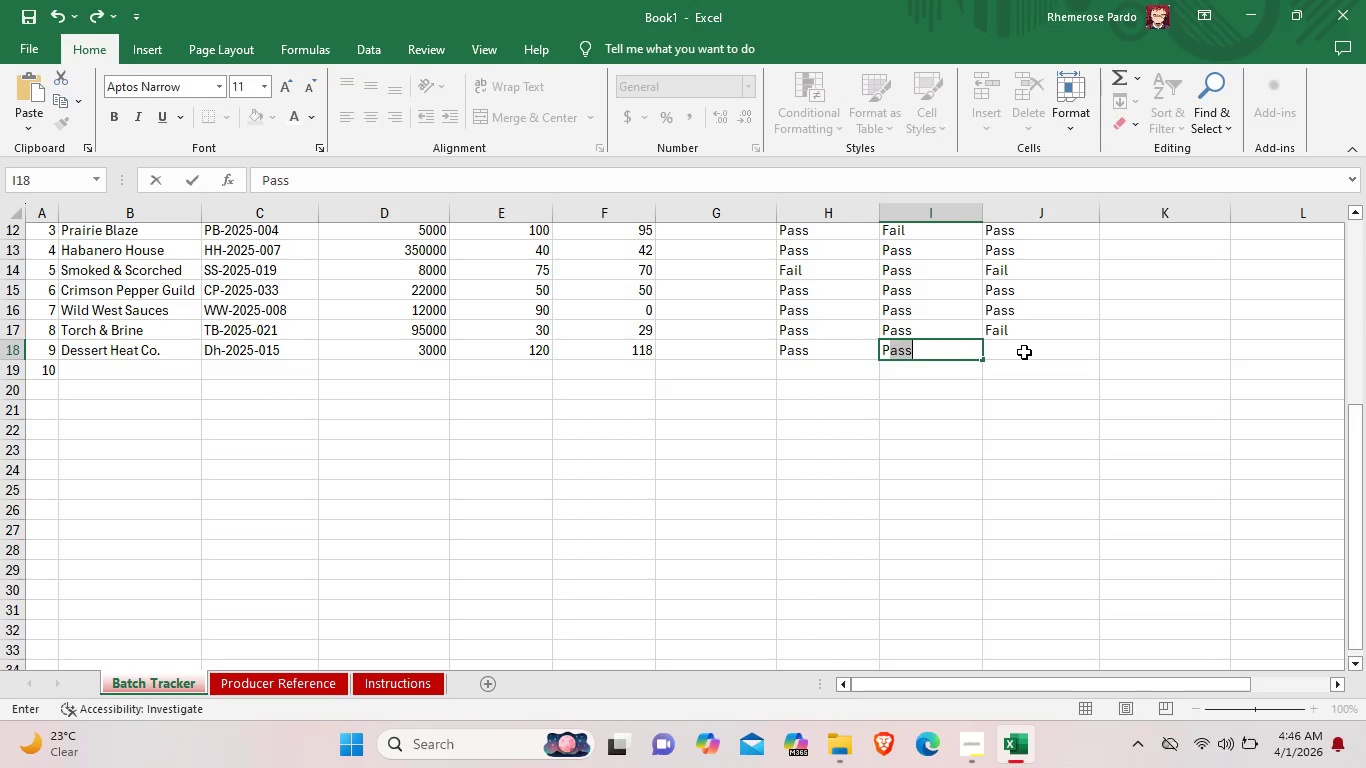 
double_click([1024, 352])
 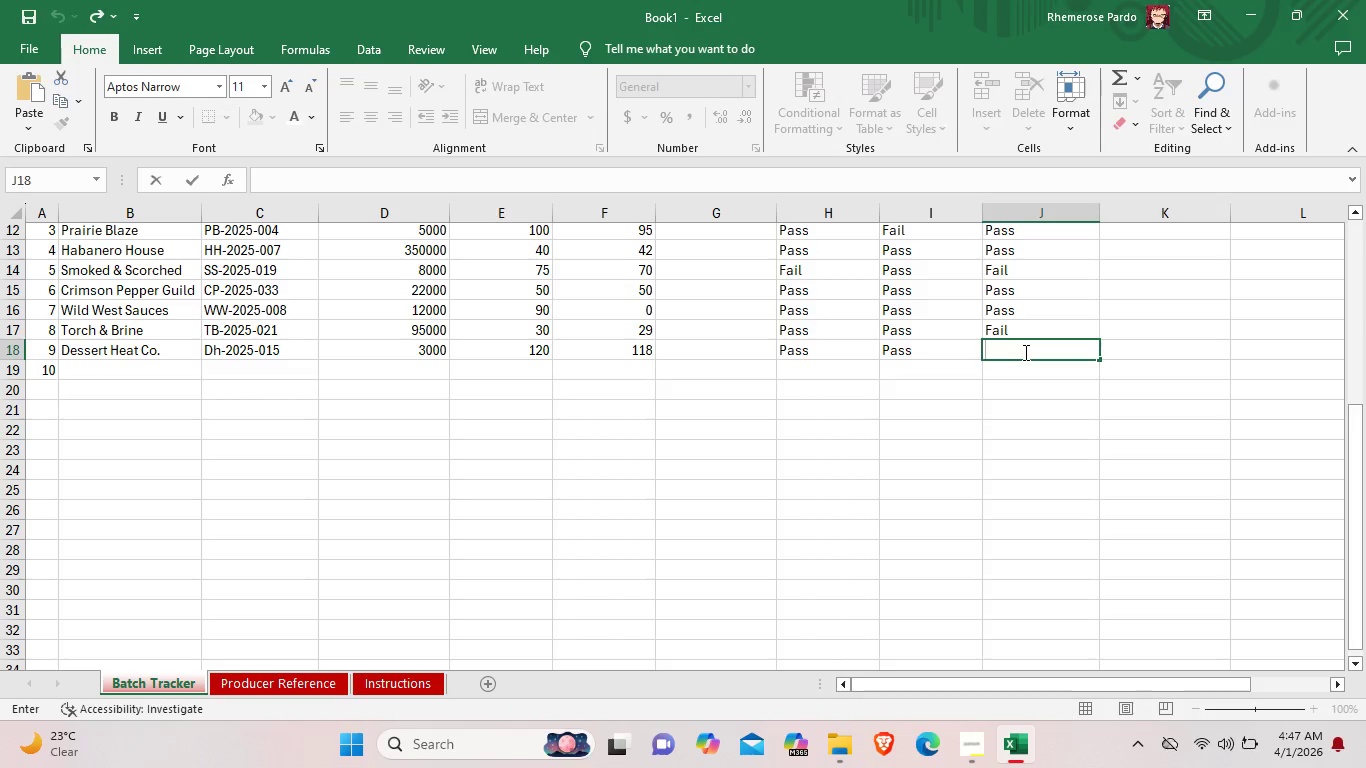 
key(Shift+ShiftLeft)
 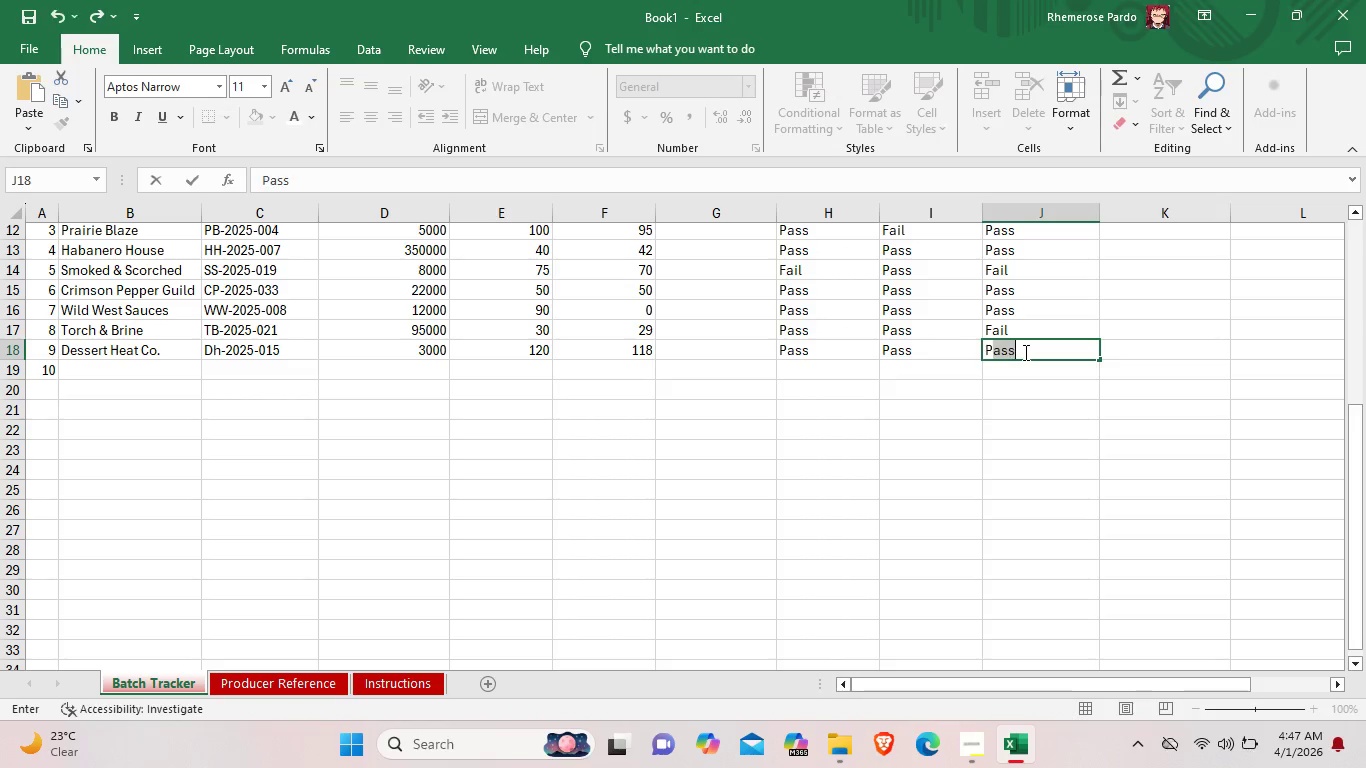 
key(Shift+P)
 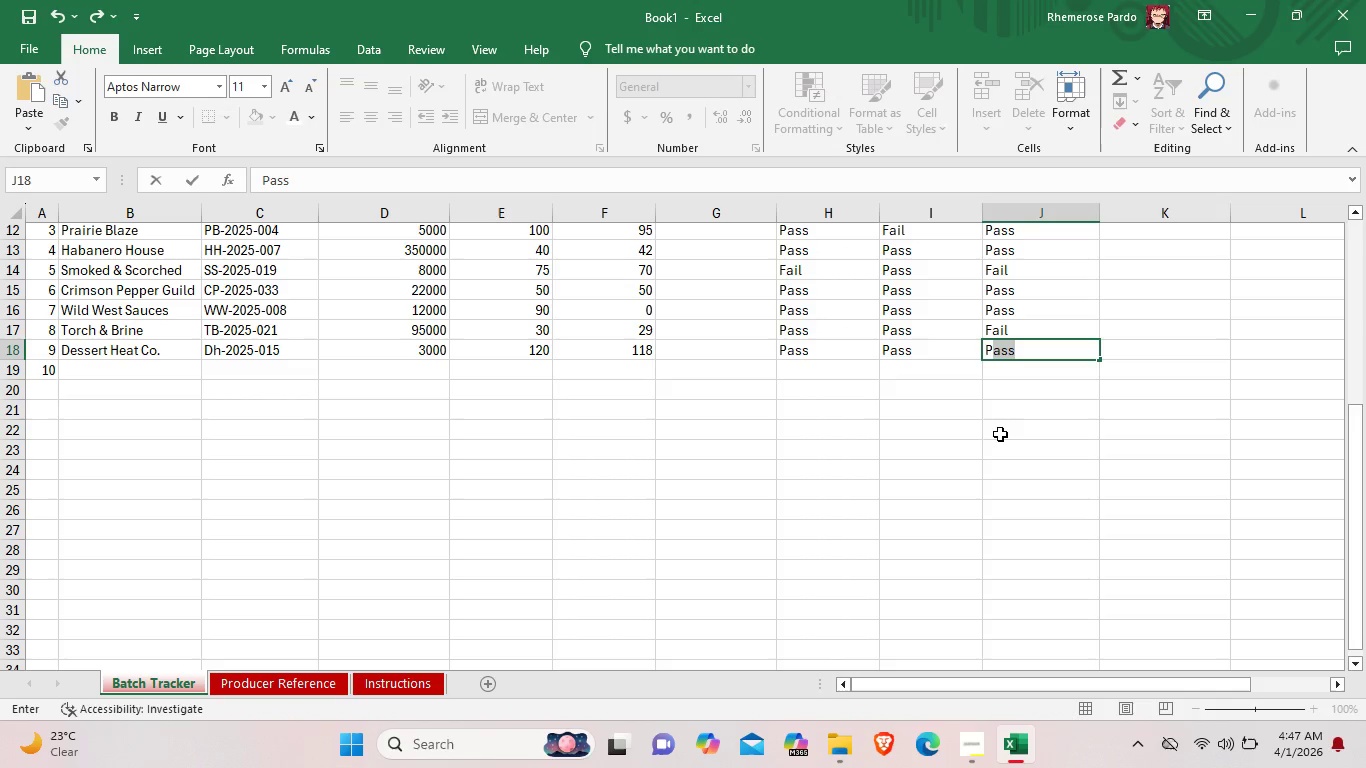 
left_click_drag(start_coordinate=[1083, 687], to_coordinate=[803, 683])
 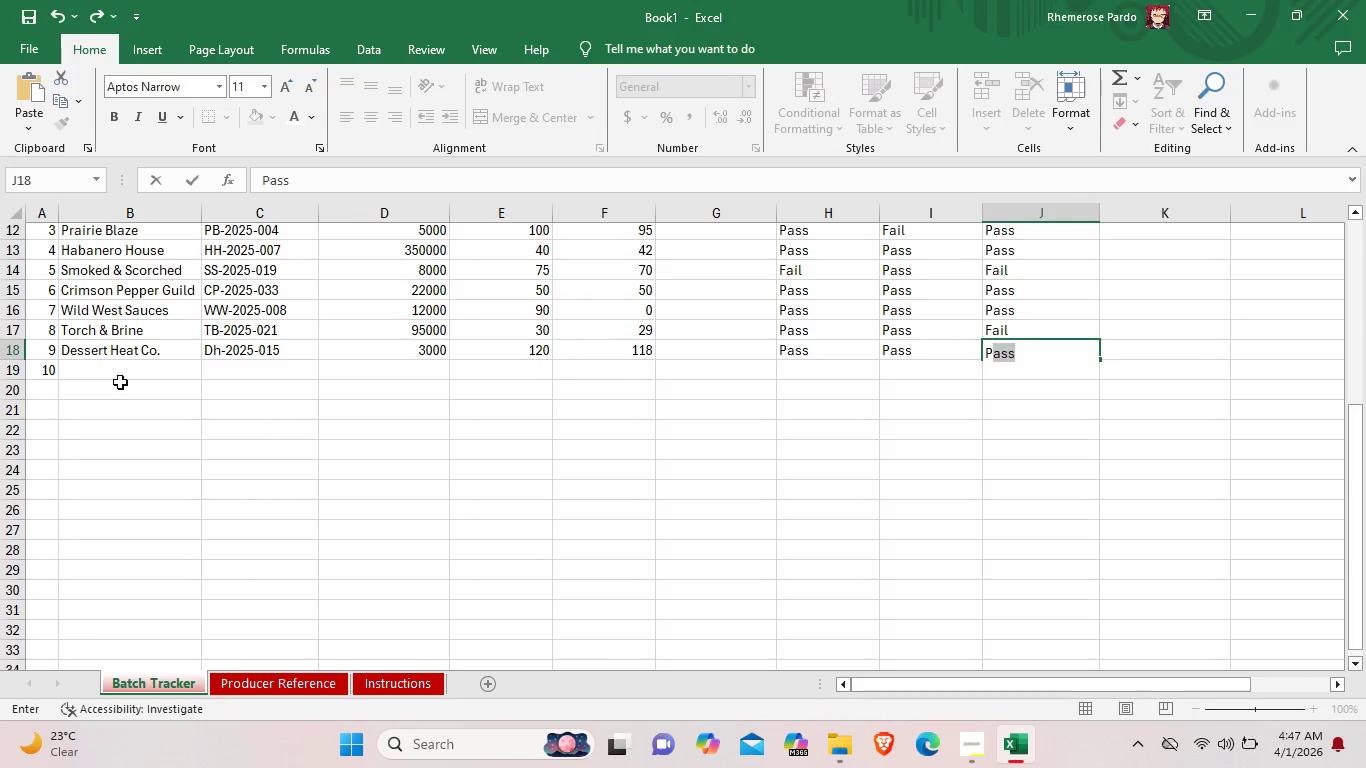 
double_click([110, 374])
 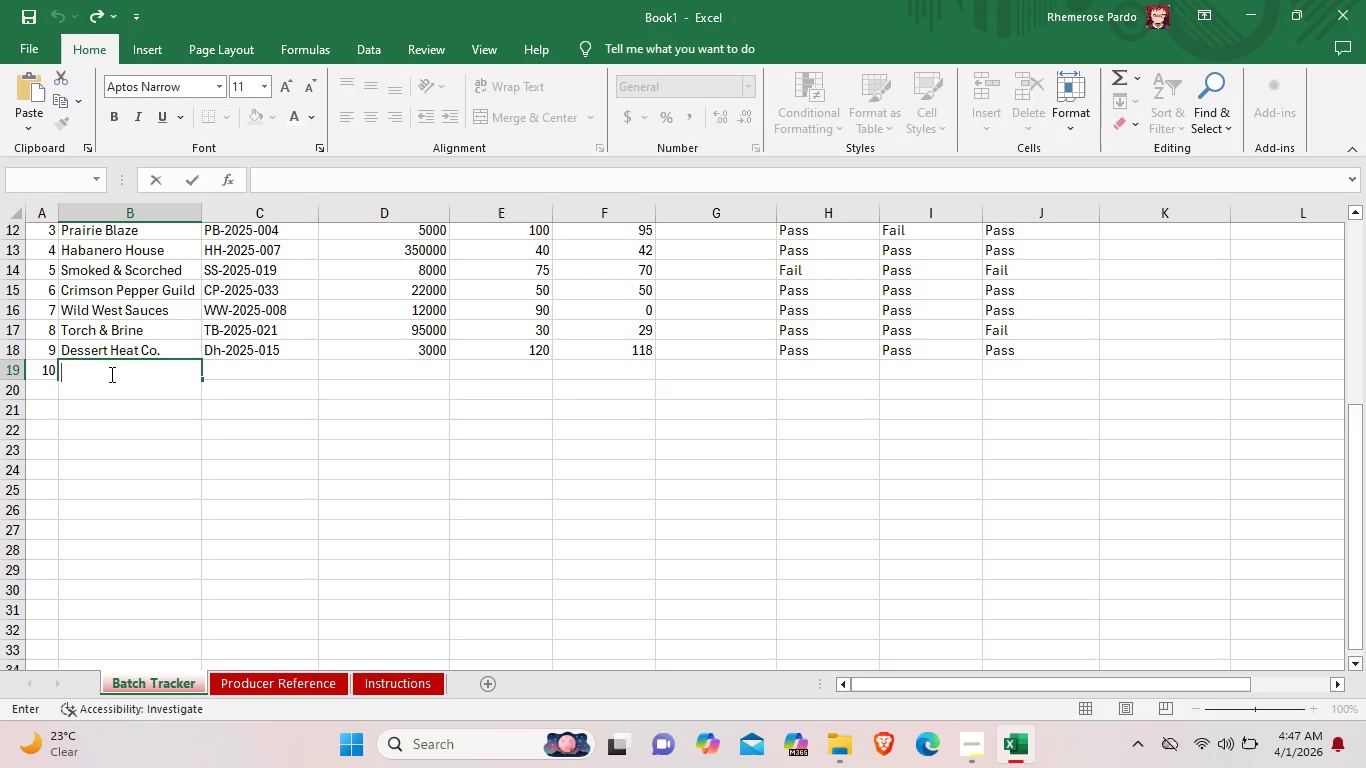 
wait(8.28)
 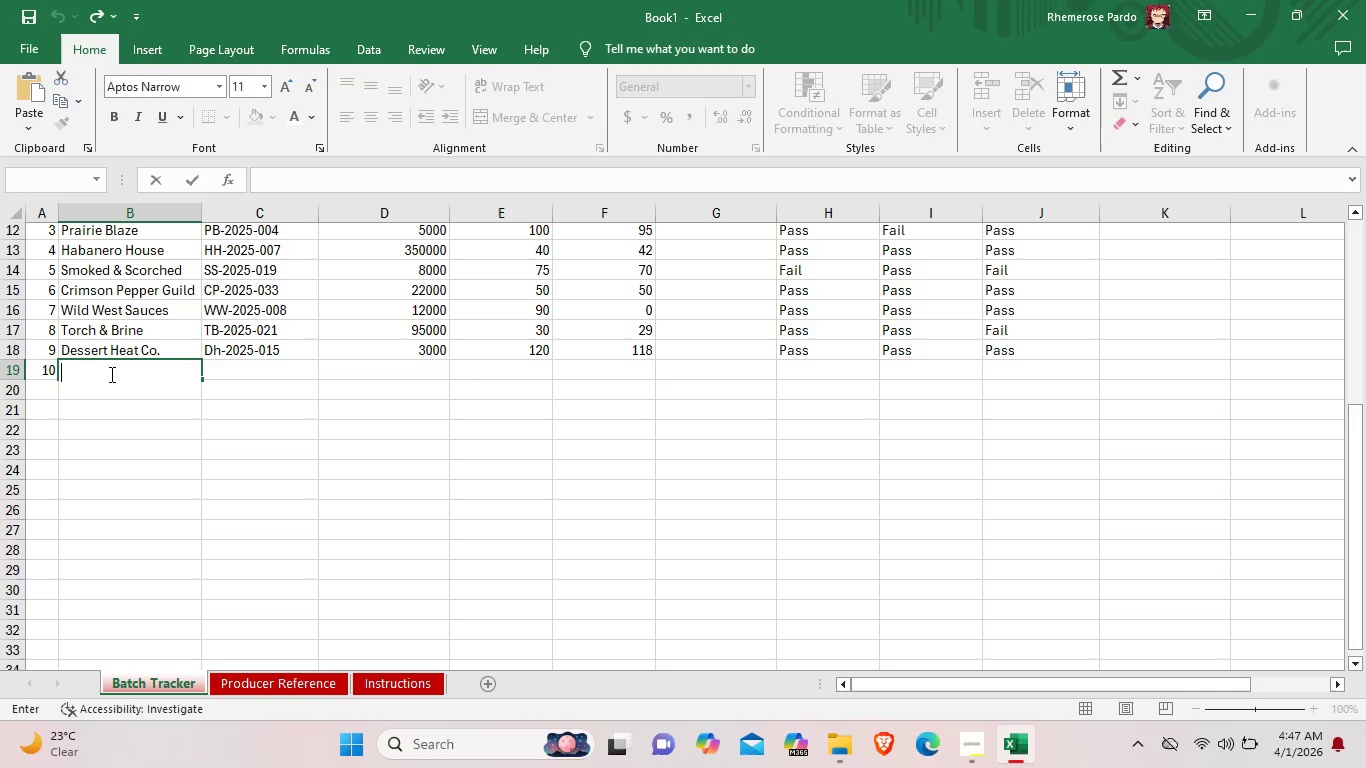 
type(Lava Craft )
 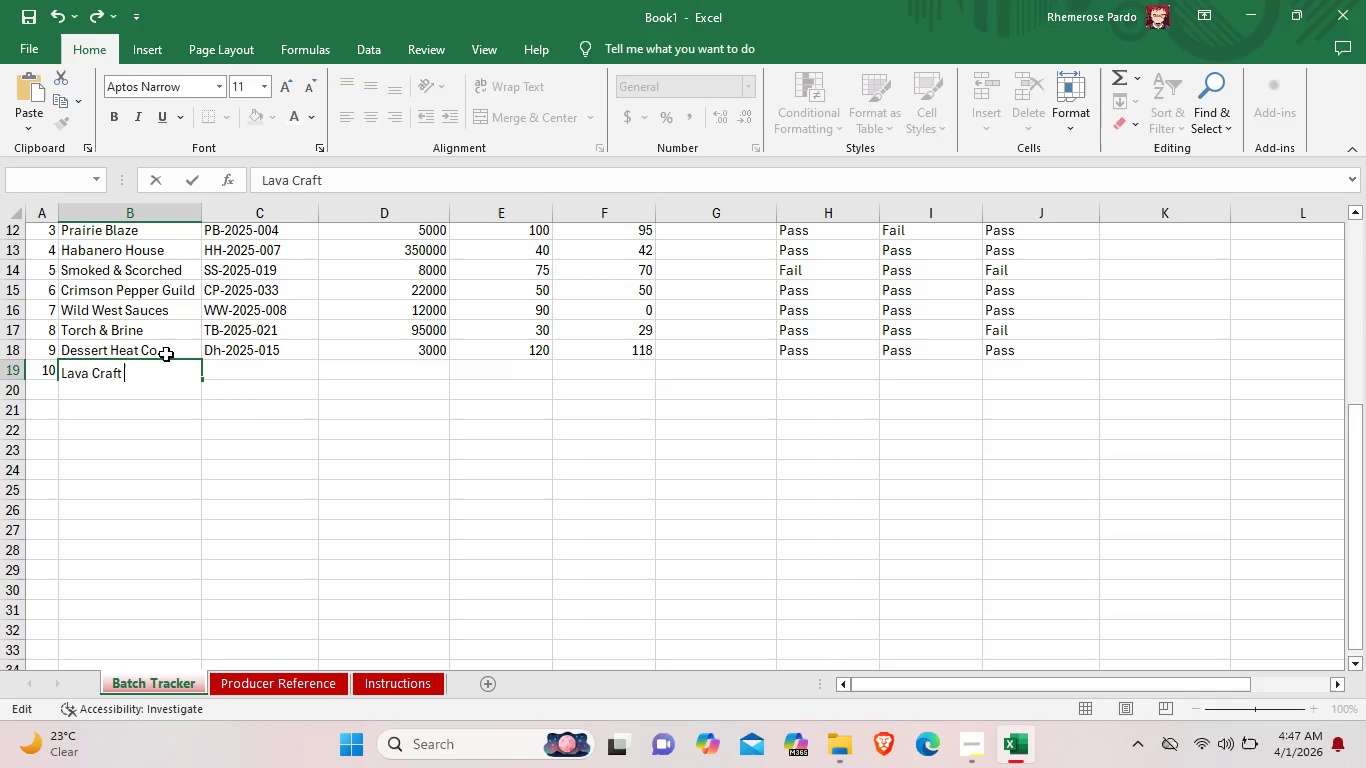 
double_click([273, 364])
 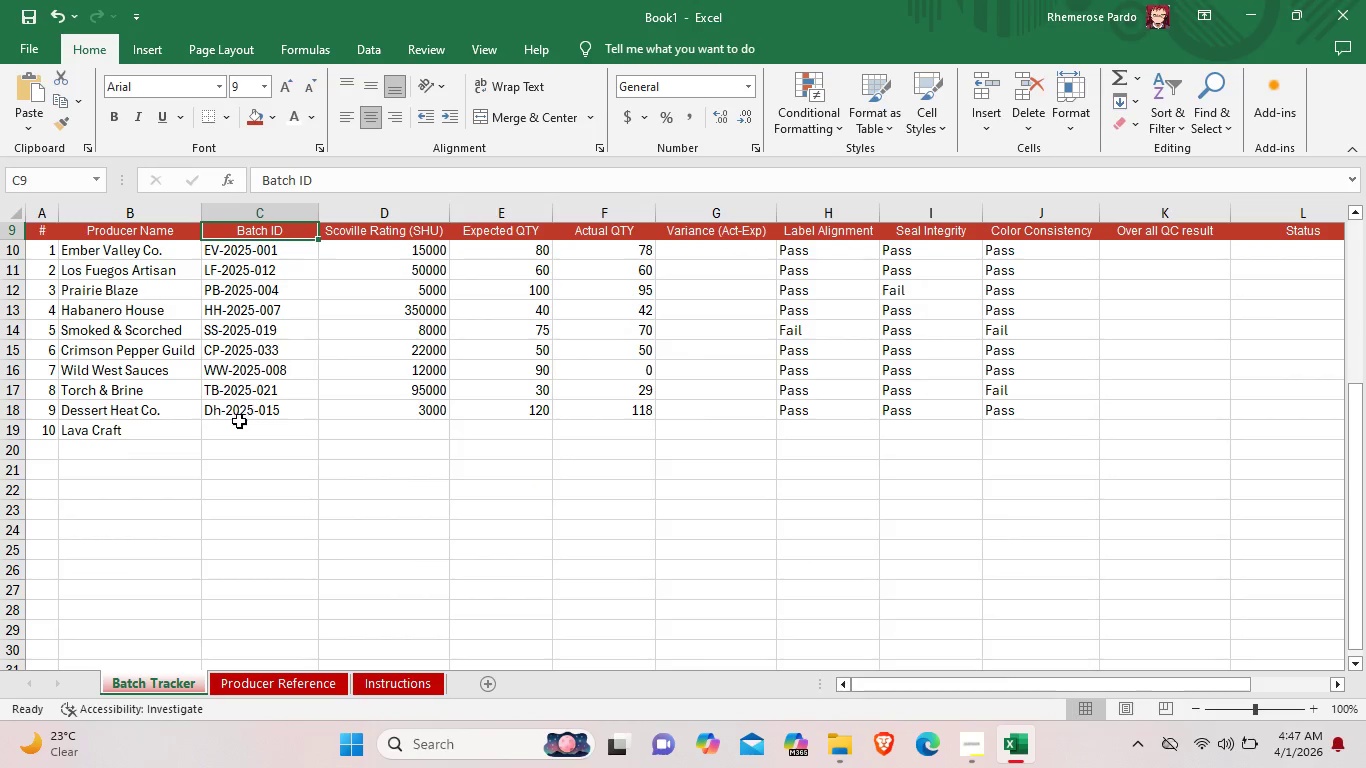 
scroll: coordinate [273, 527], scroll_direction: down, amount: 4.0
 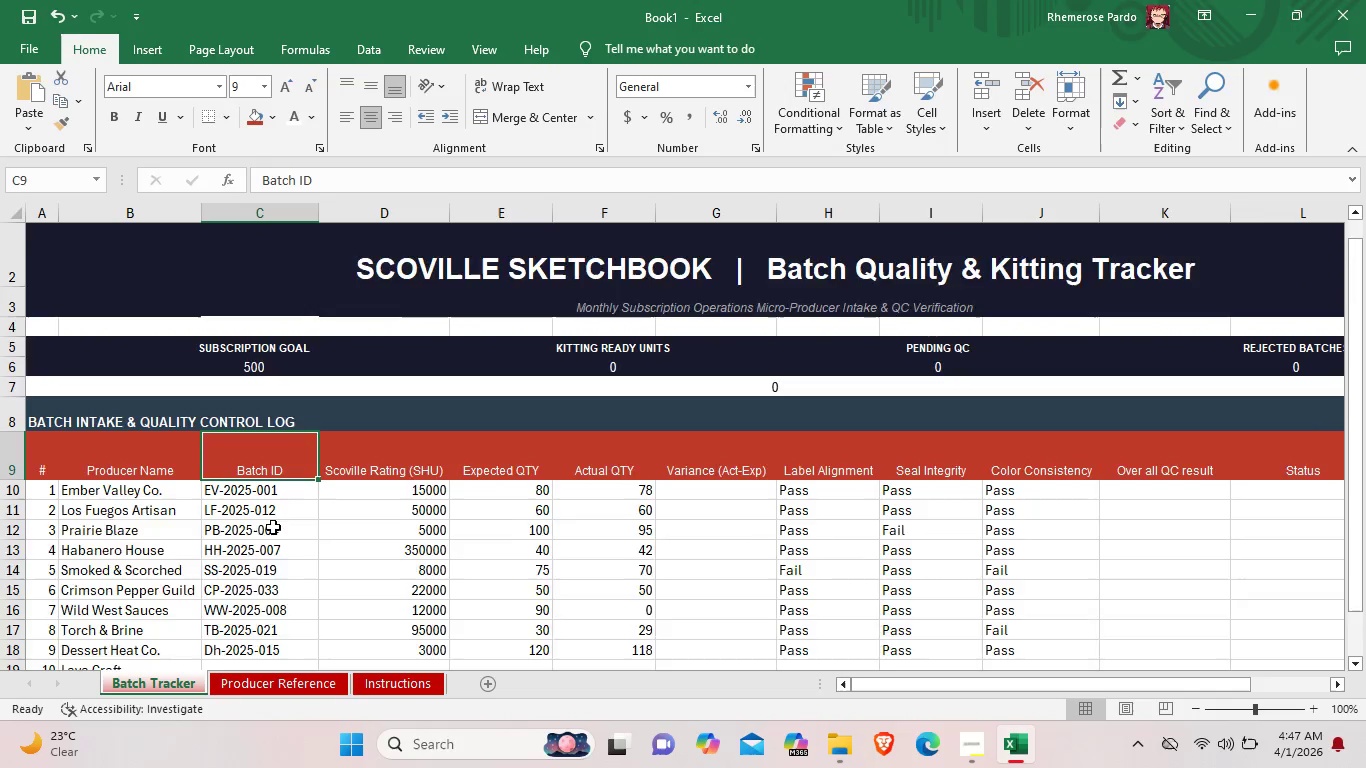 
double_click([237, 426])
 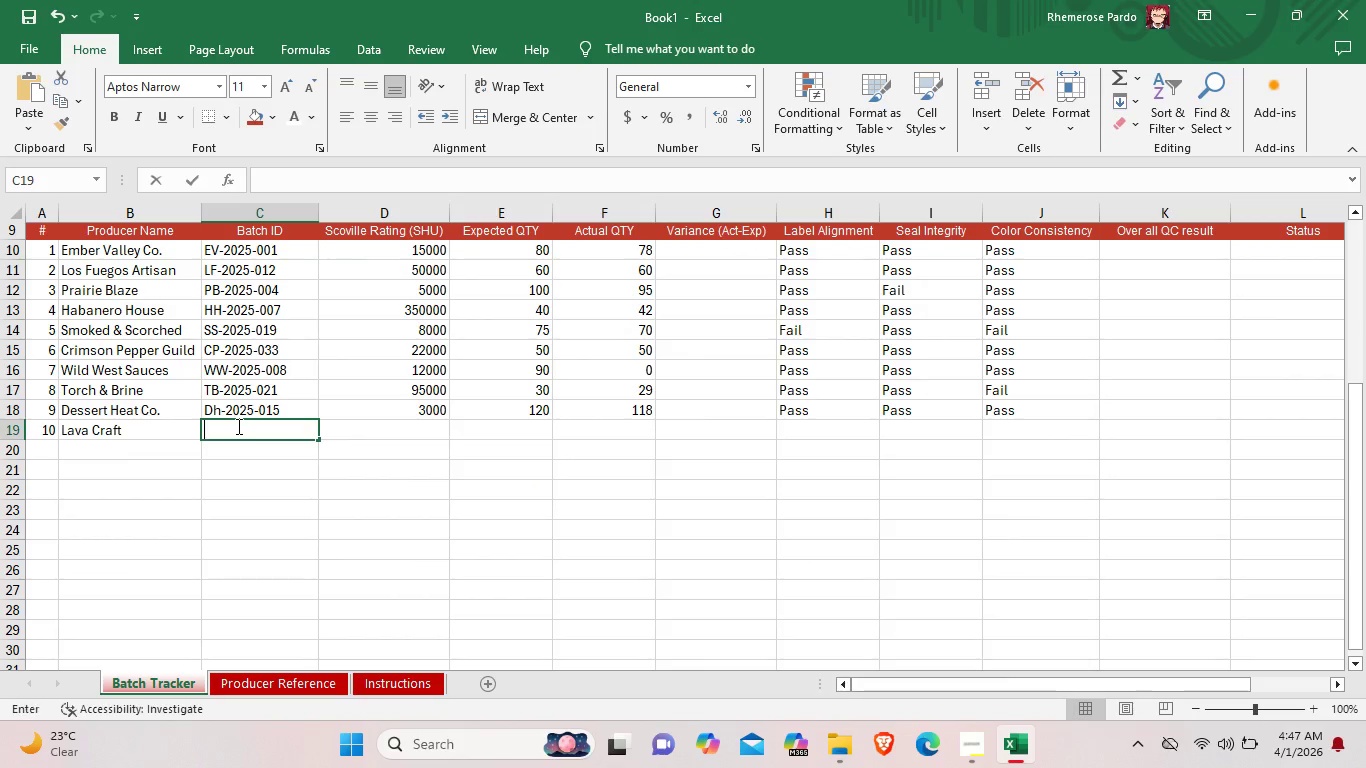 
type(Lc)
 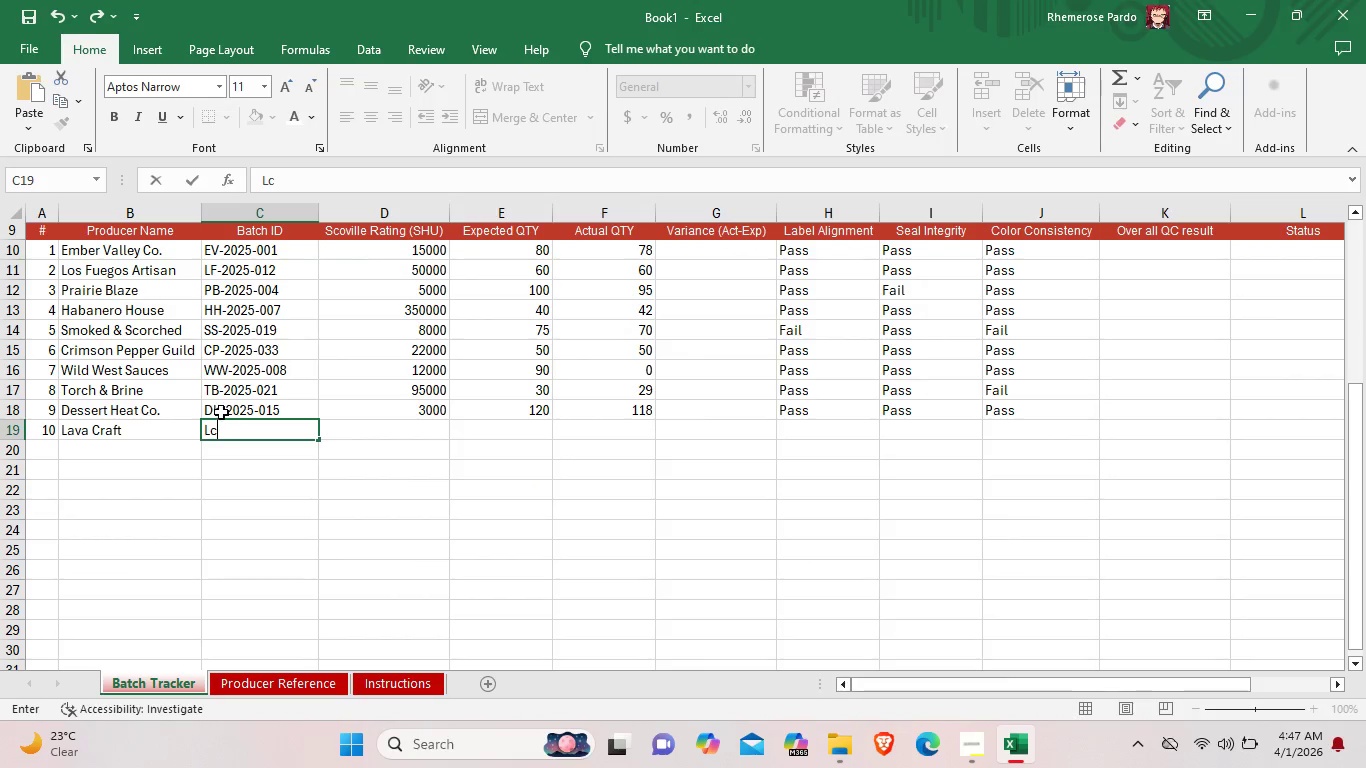 
double_click([222, 411])
 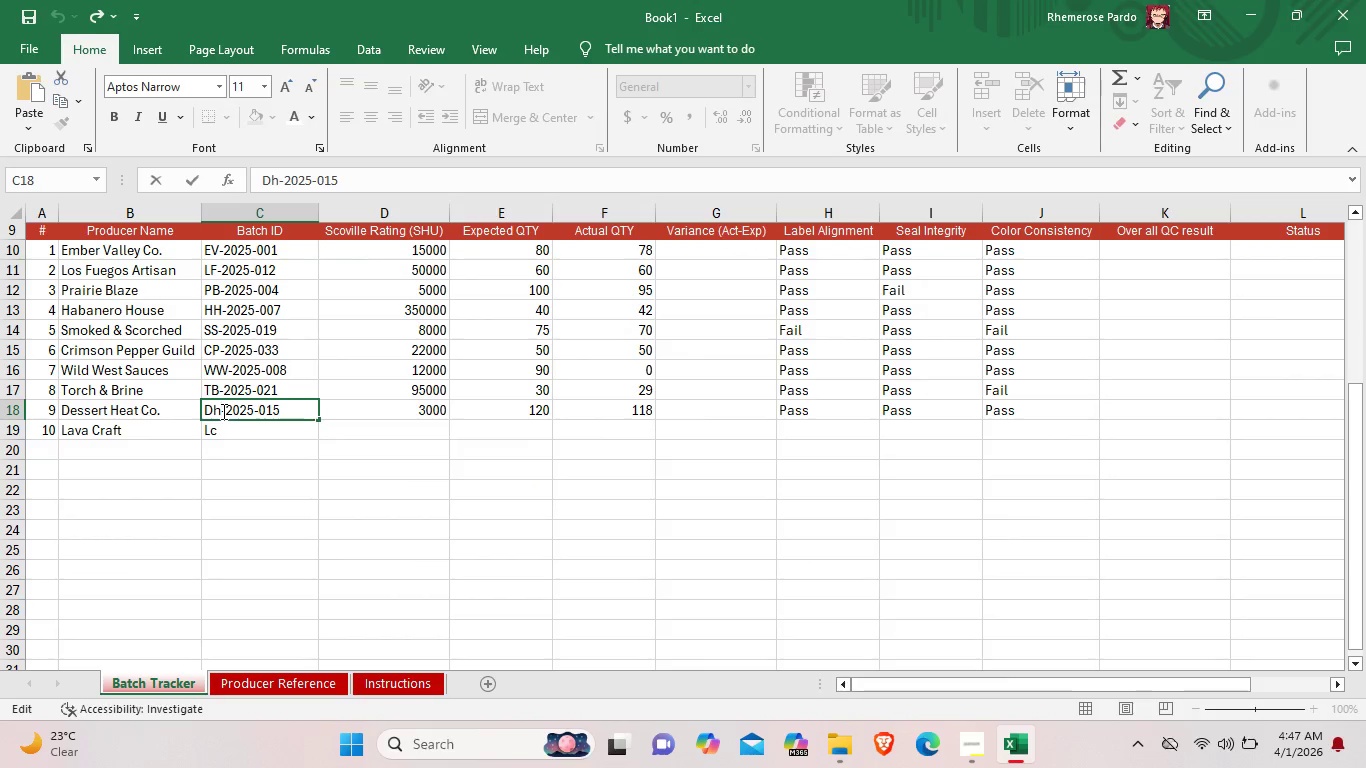 
key(Backspace)
 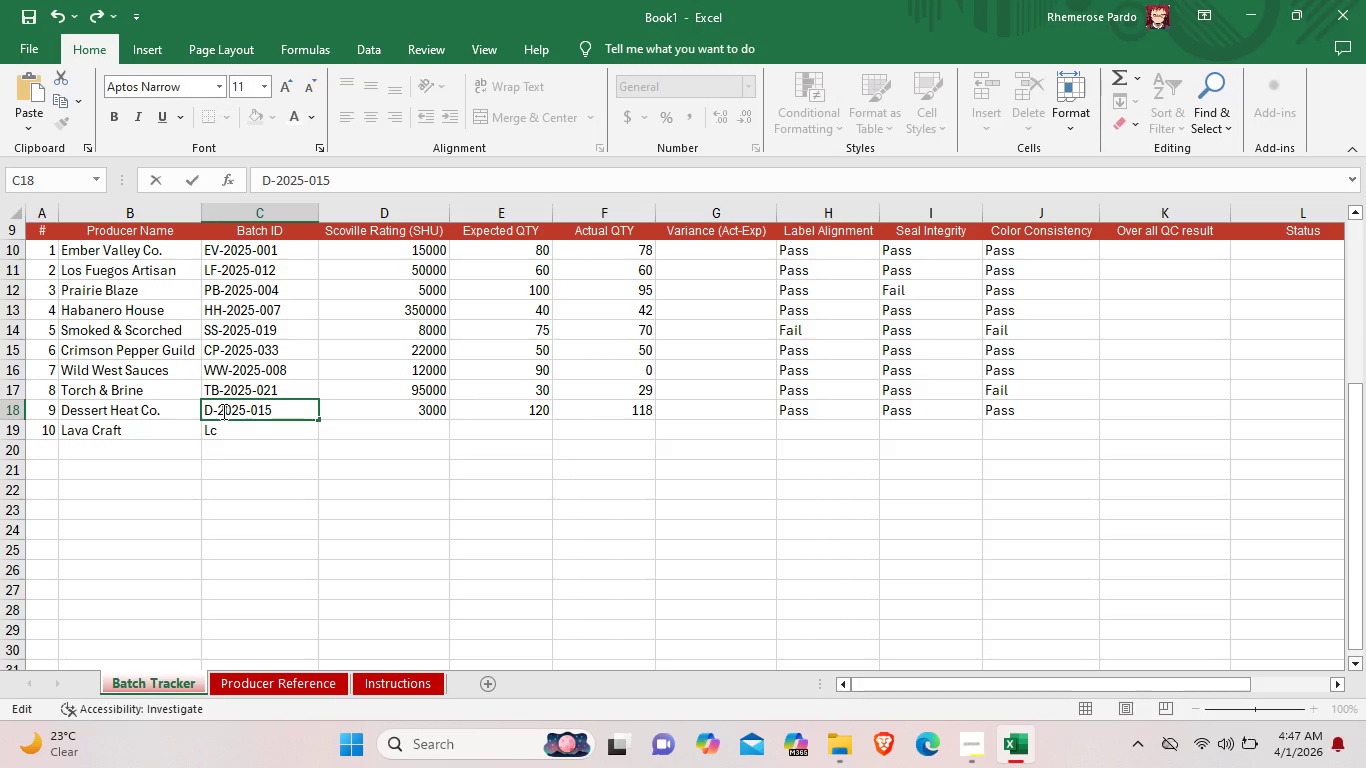 
key(Shift+H)
 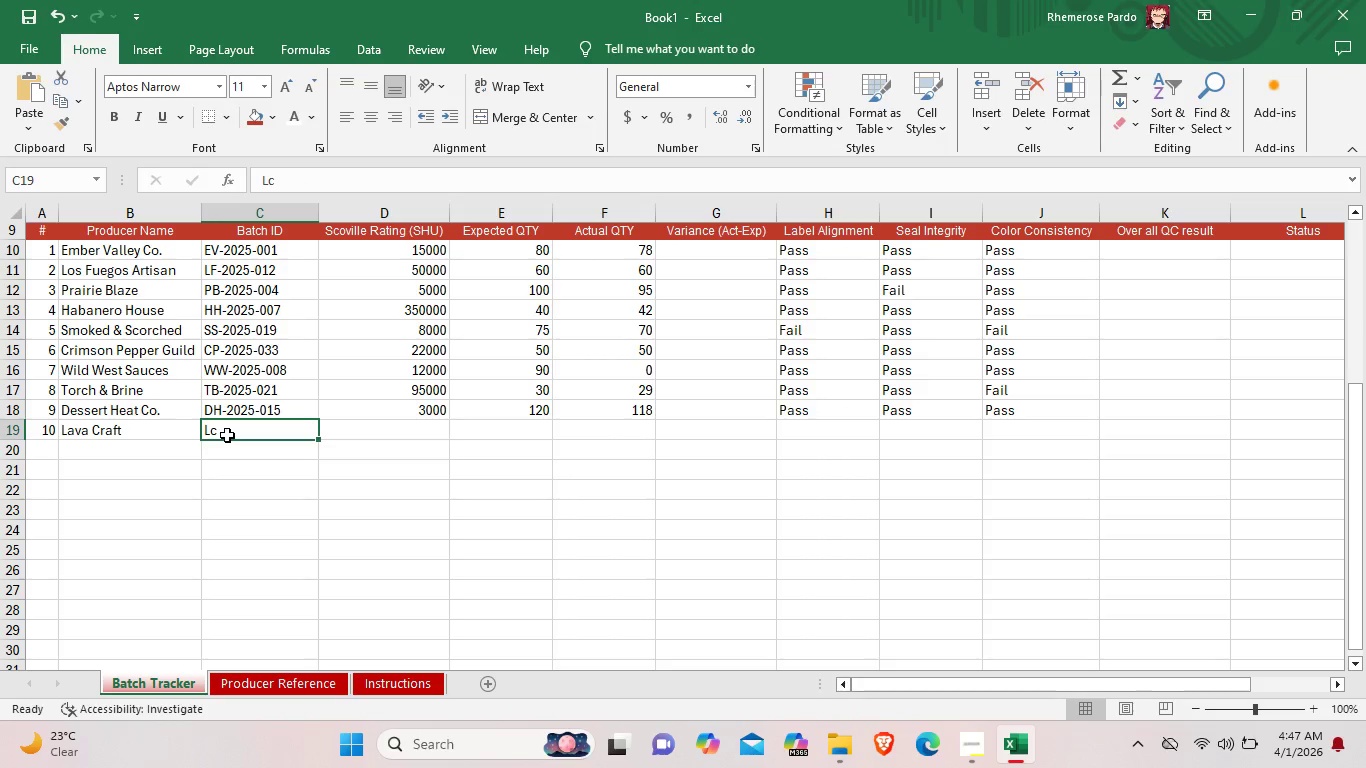 
triple_click([227, 435])
 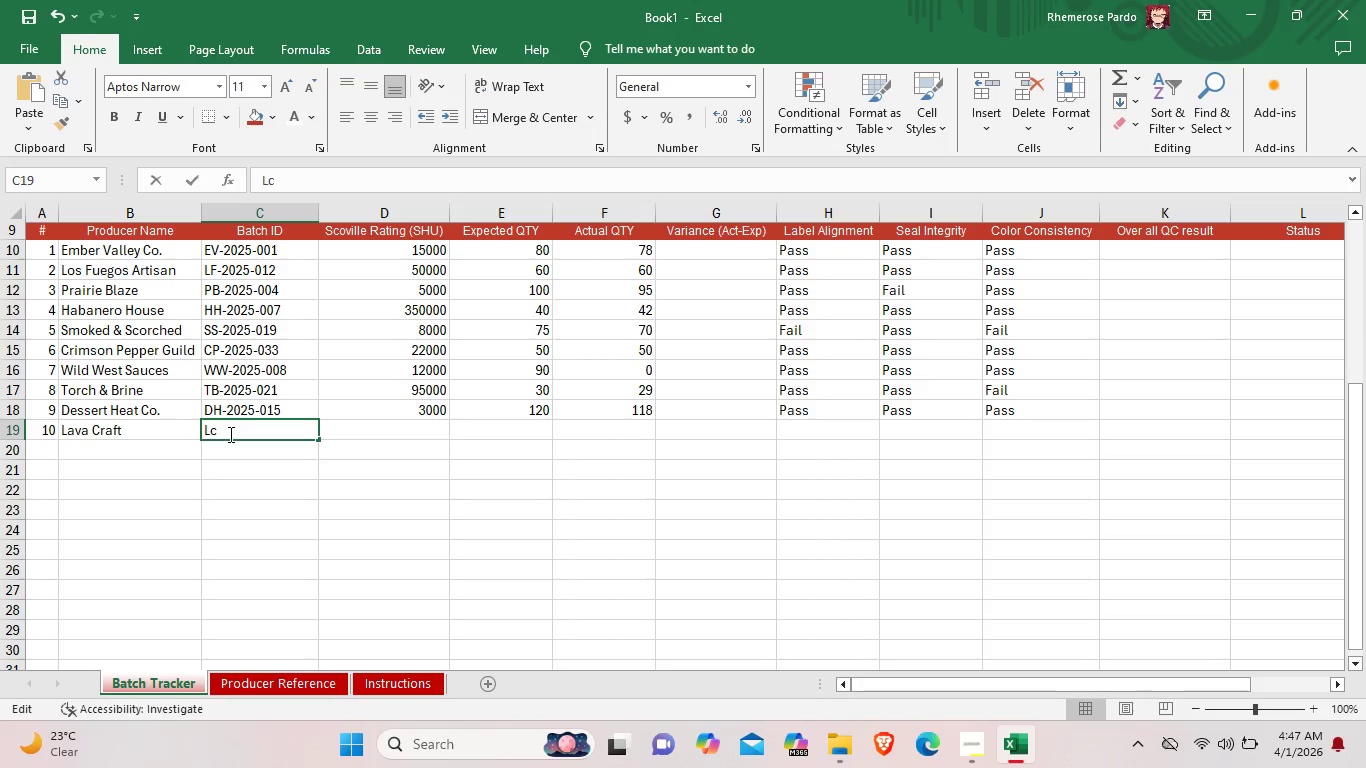 
key(Backspace)
type(C-2025-006)
 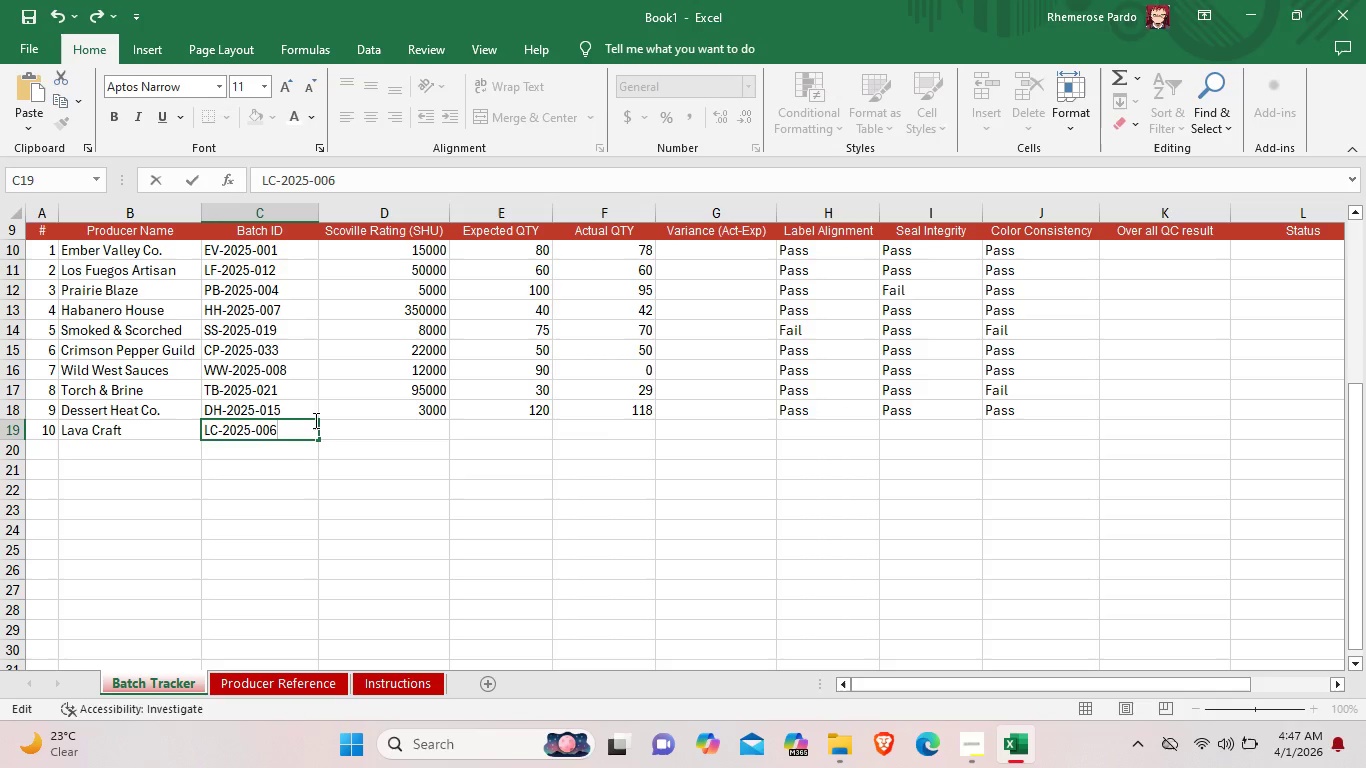 
double_click([371, 430])
 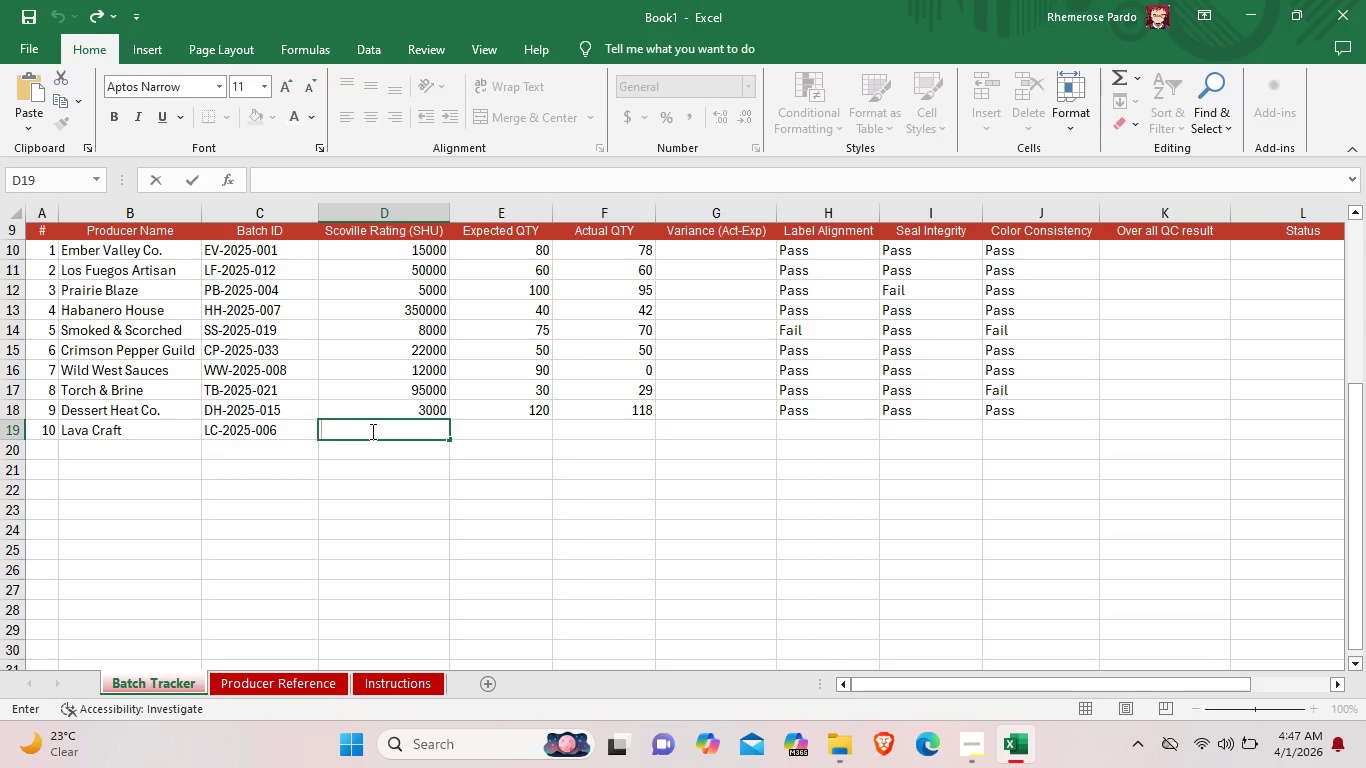 
wait(5.67)
 